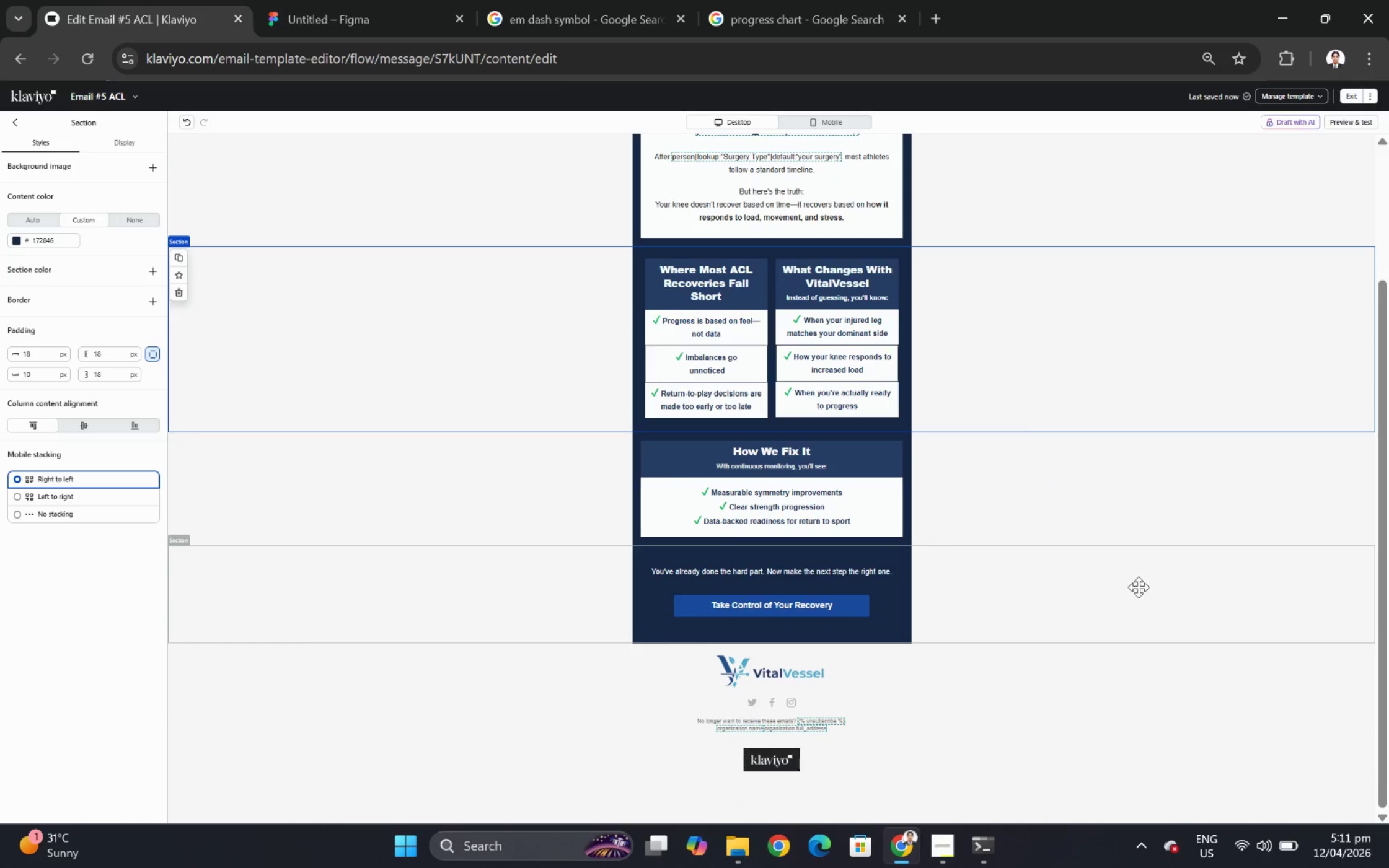 
hold_key(key=ControlLeft, duration=0.47)
scroll: coordinate [1083, 590], scroll_direction: up, amount: 3.0
 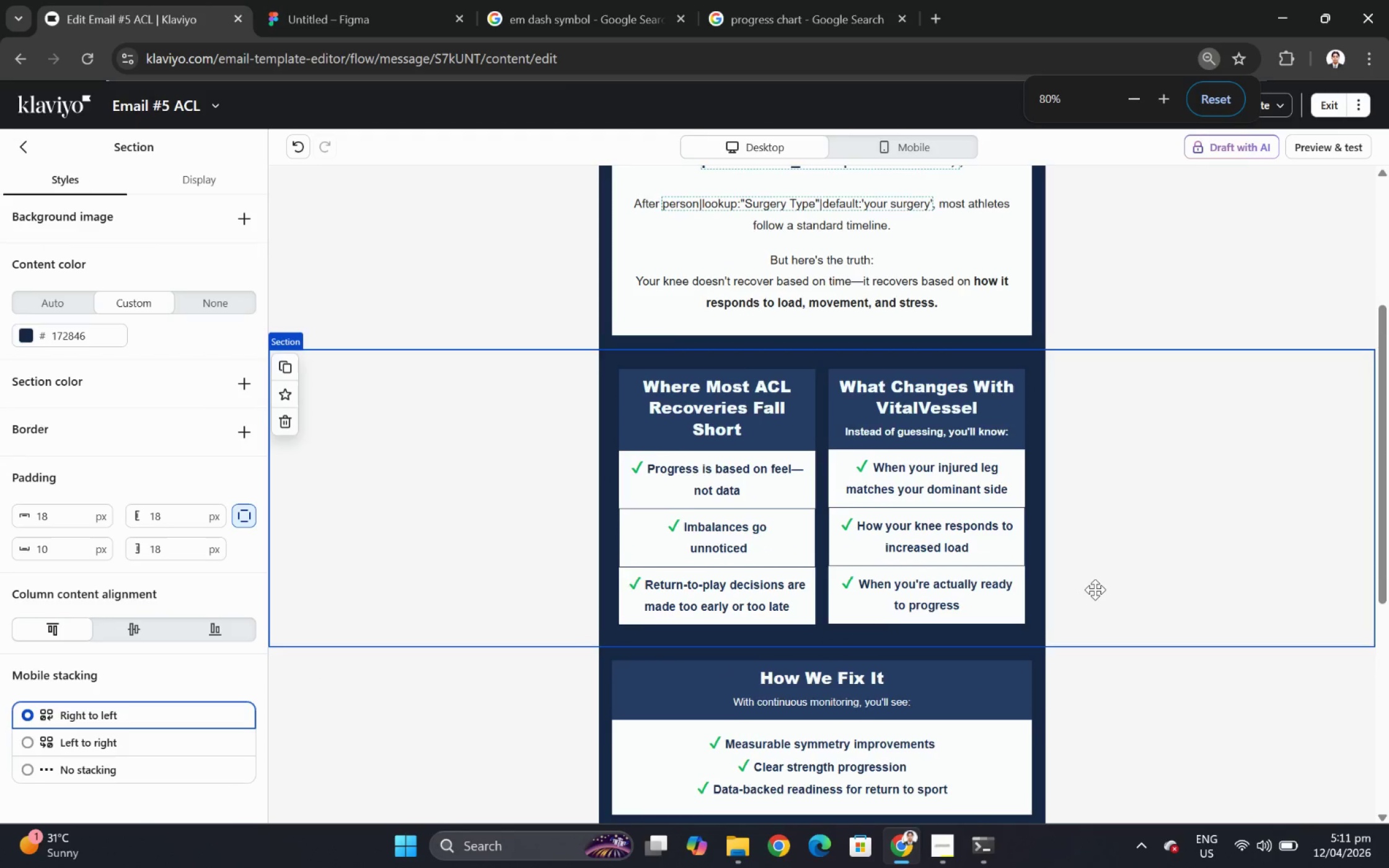 
scroll: coordinate [1095, 589], scroll_direction: down, amount: 2.0
 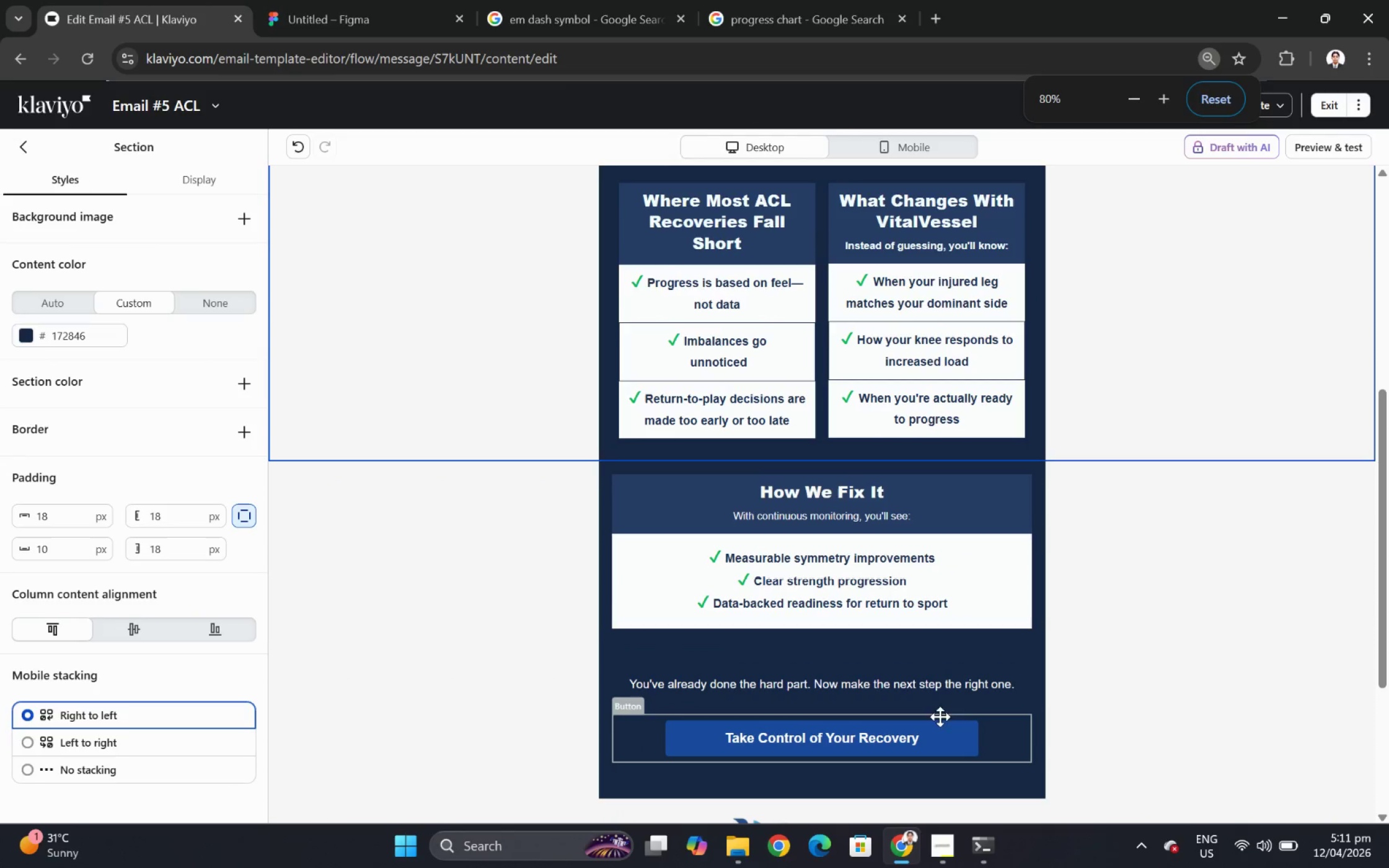 
left_click([935, 732])
 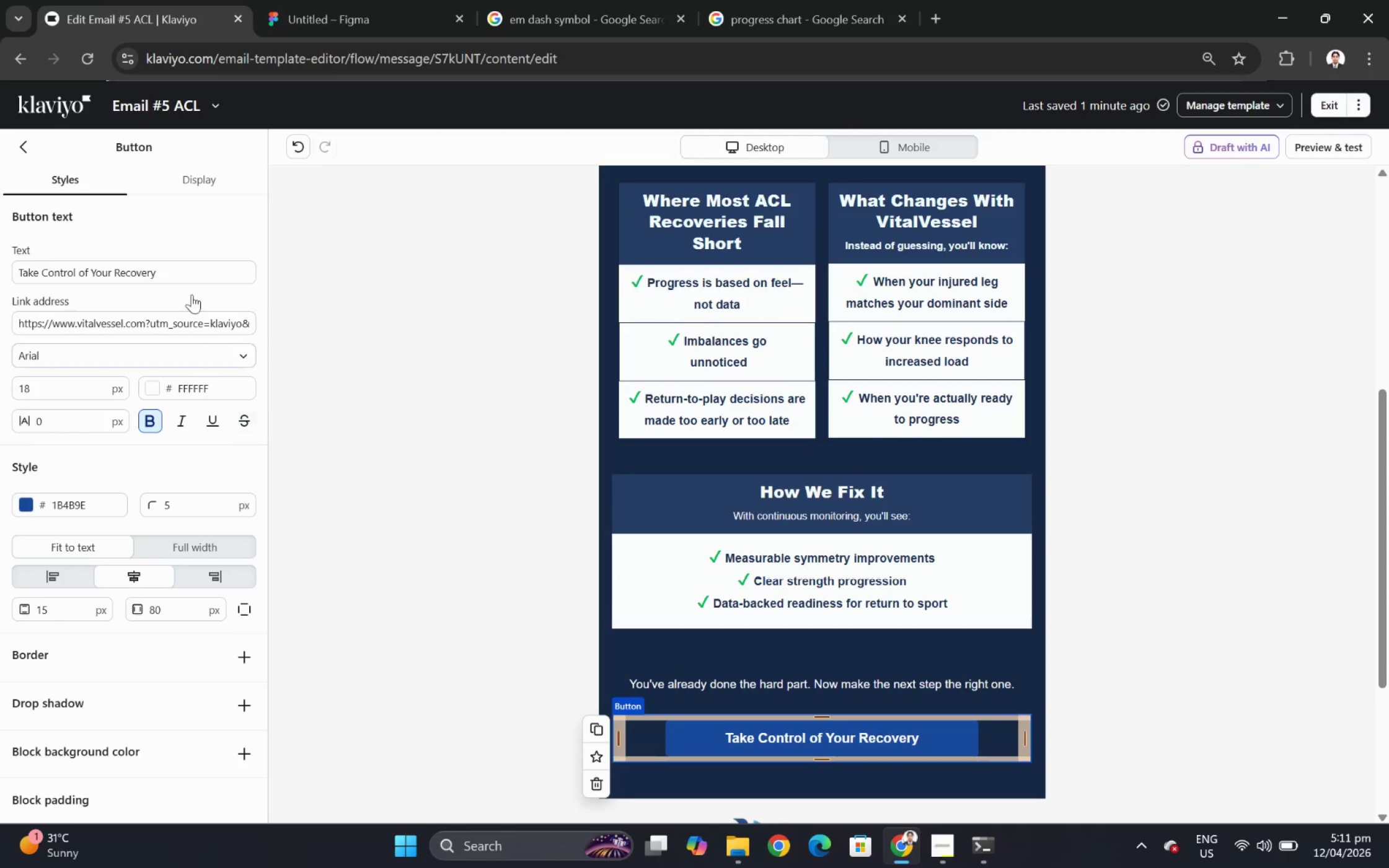 
left_click([183, 271])
 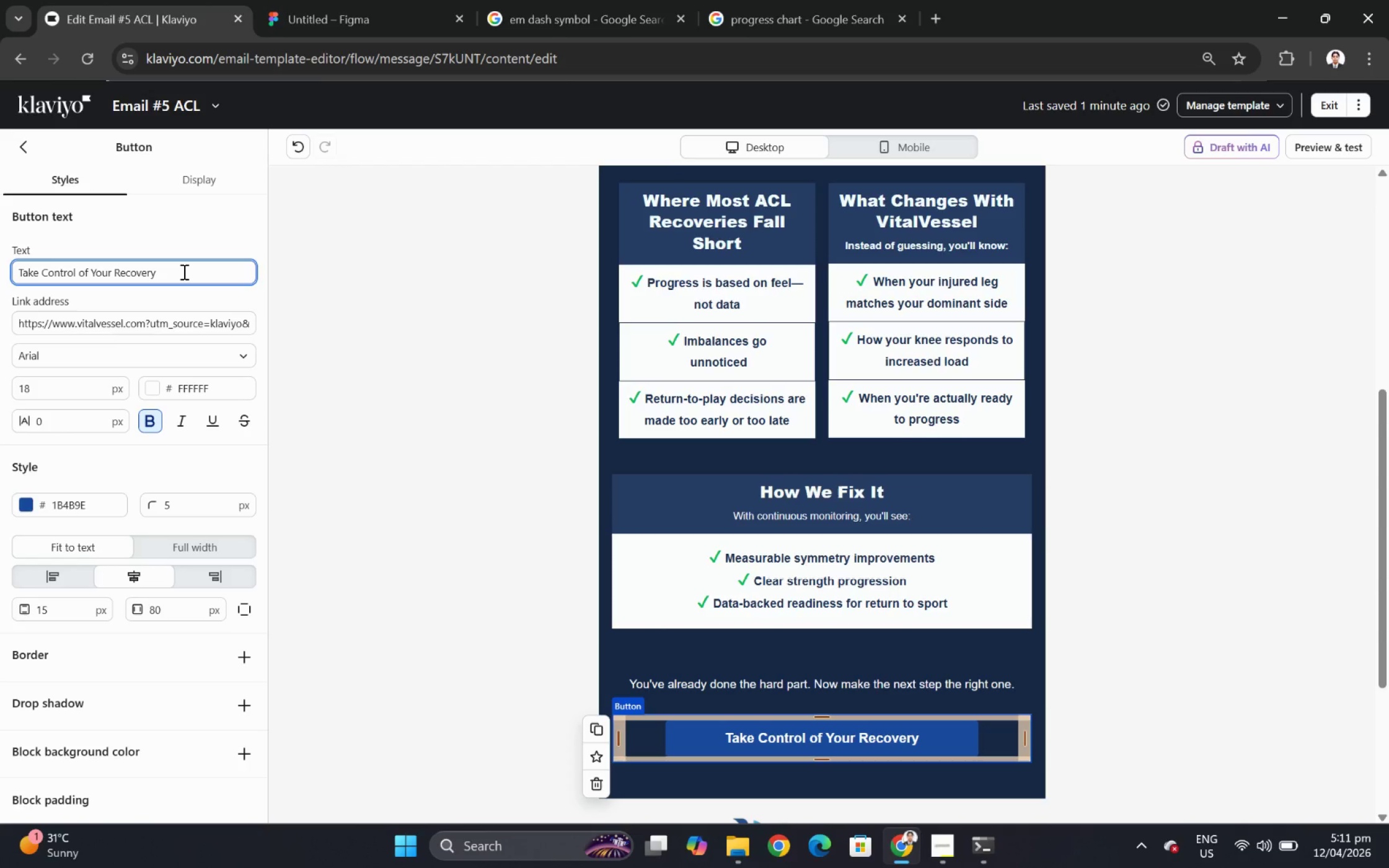 
type( B)
key(Backspace)
type(Now)
 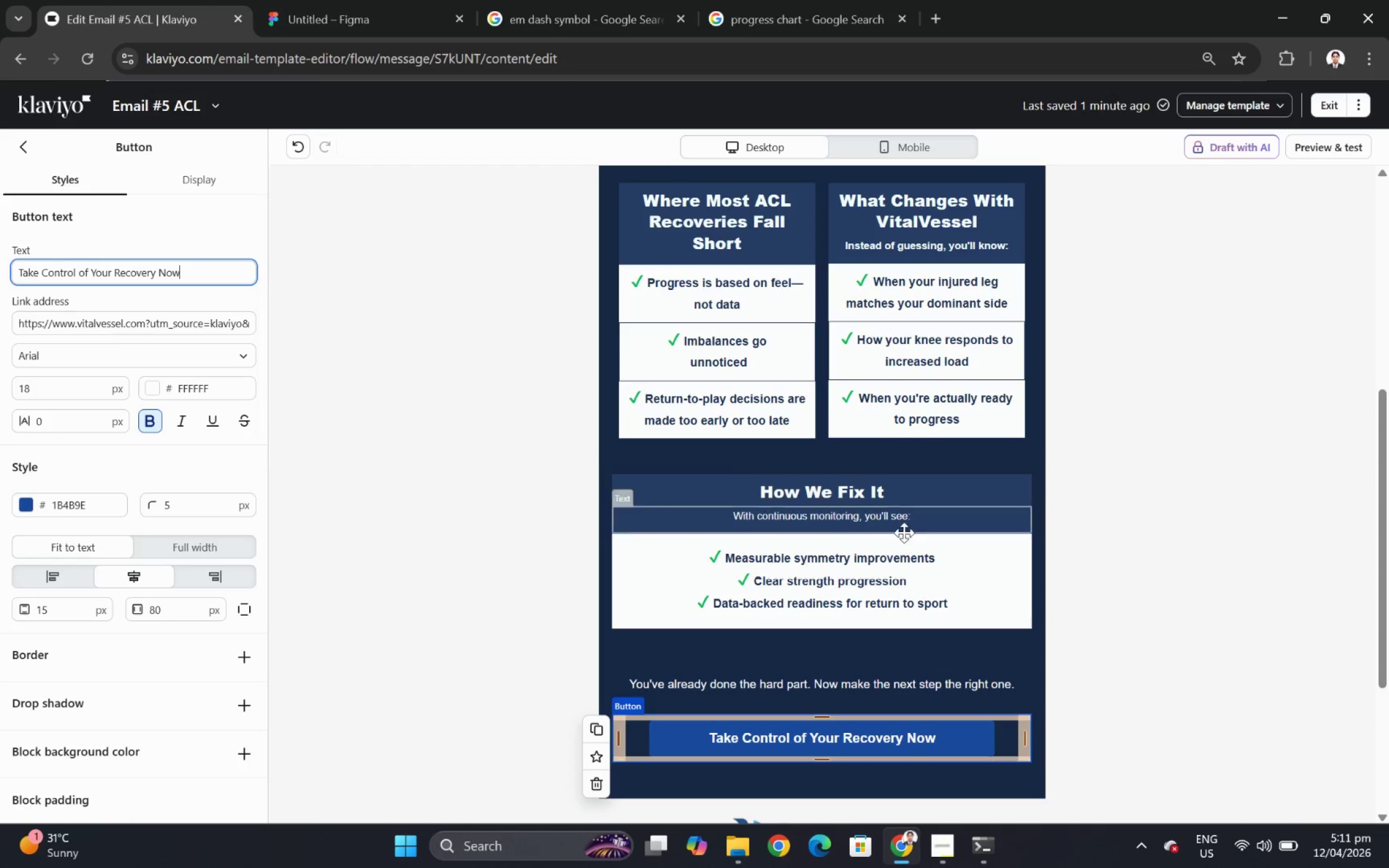 
left_click([1124, 553])
 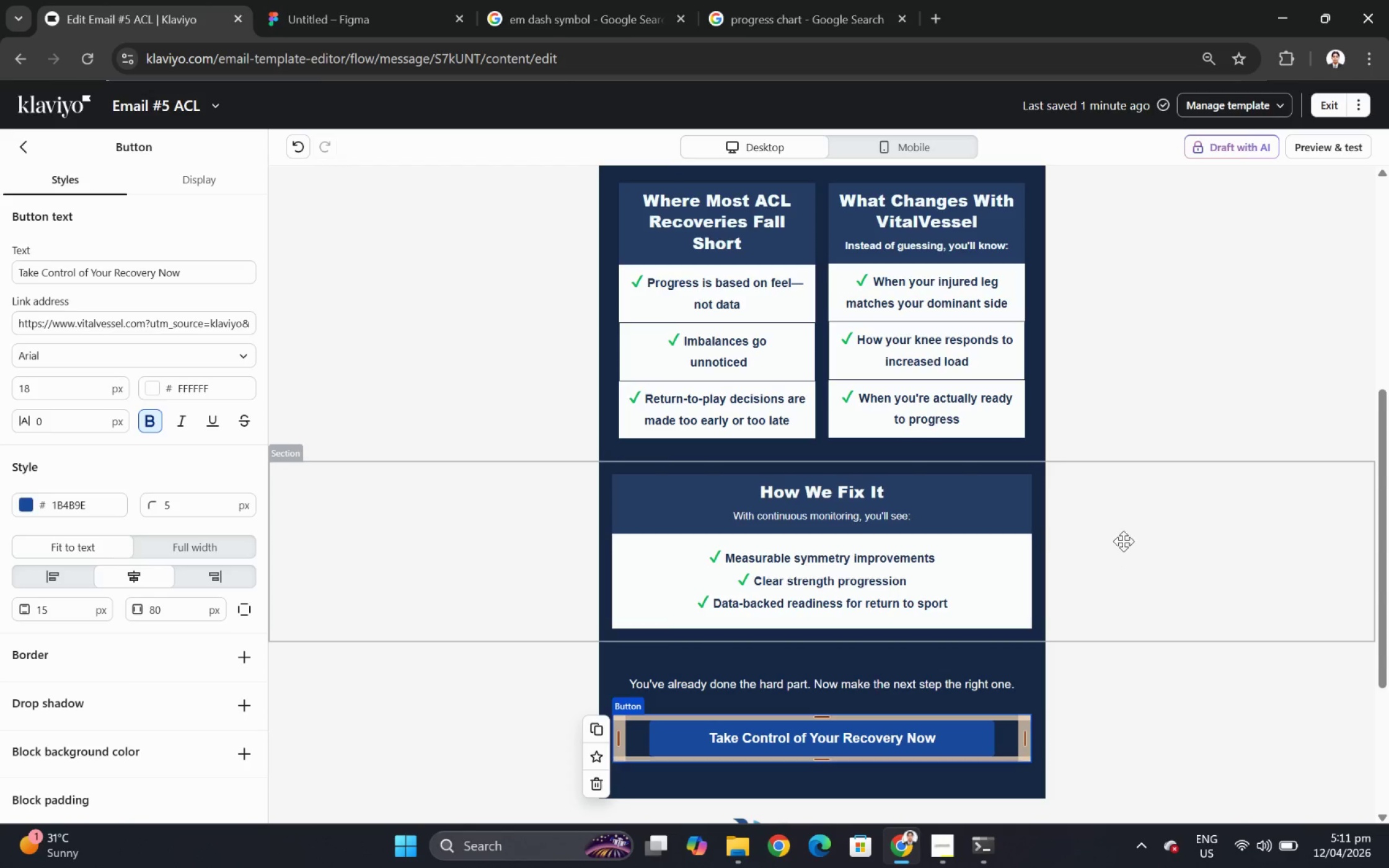 
hold_key(key=ControlLeft, duration=0.53)
 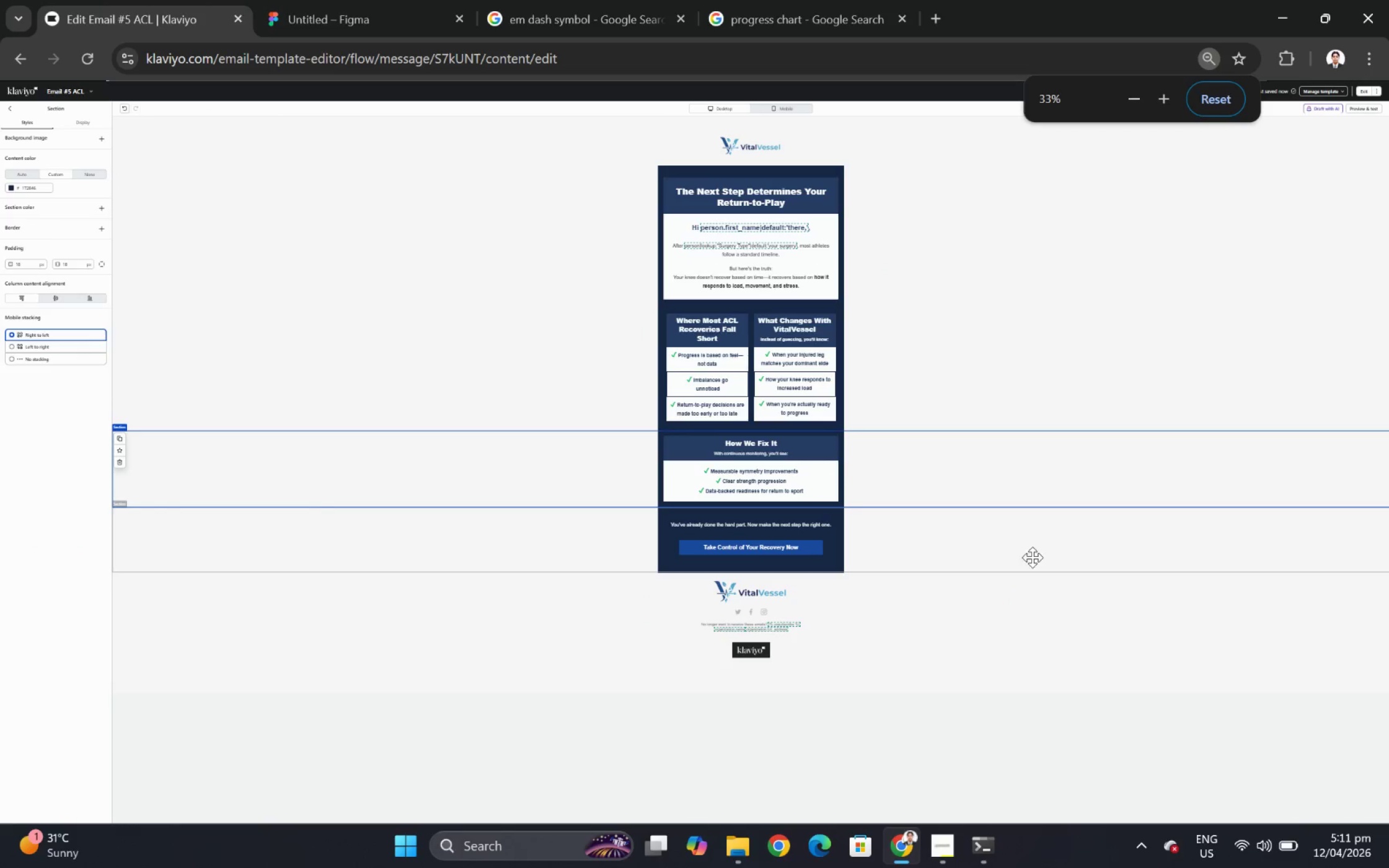 
hold_key(key=ControlLeft, duration=0.39)
 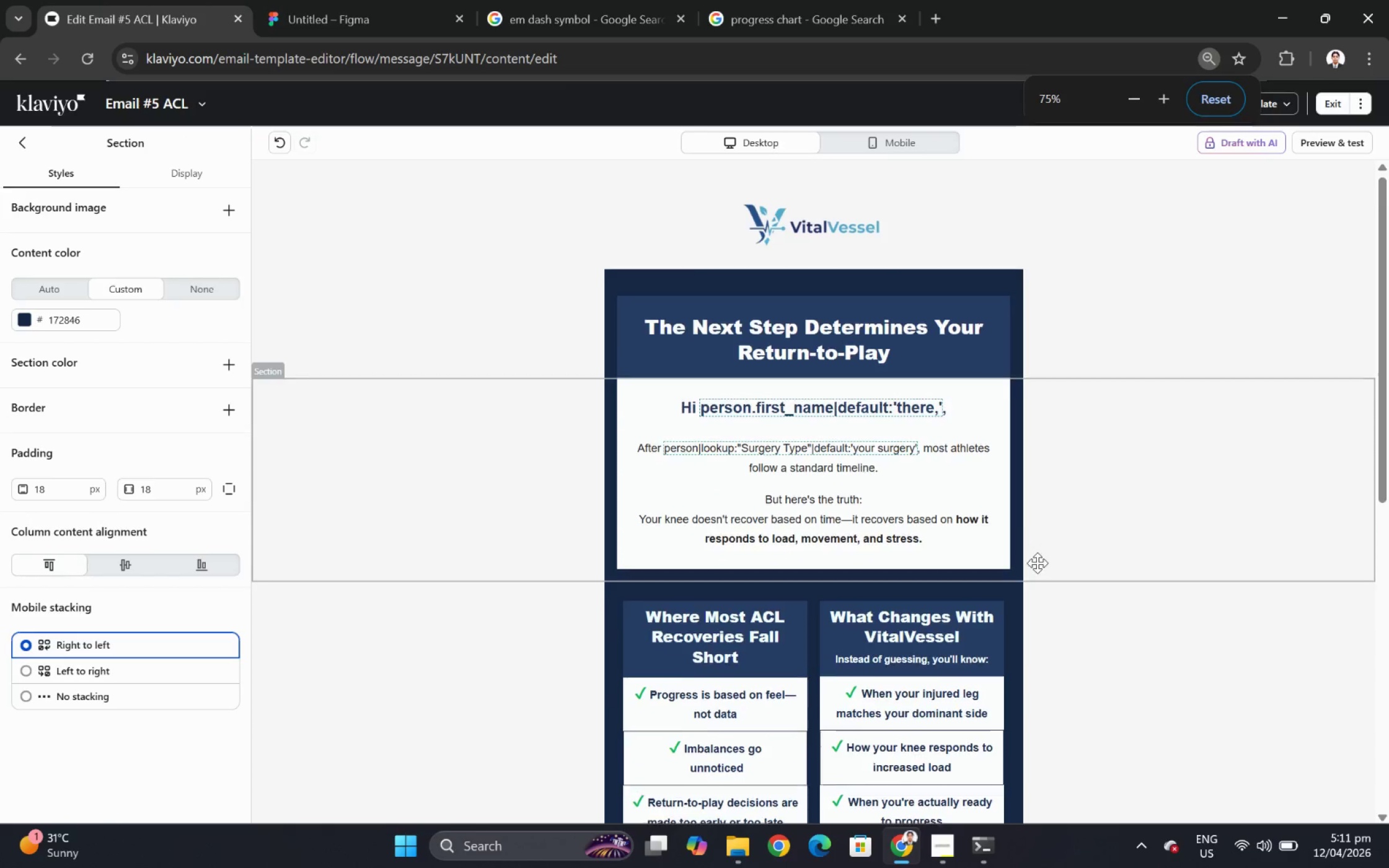 
scroll: coordinate [1020, 560], scroll_direction: up, amount: 7.0
 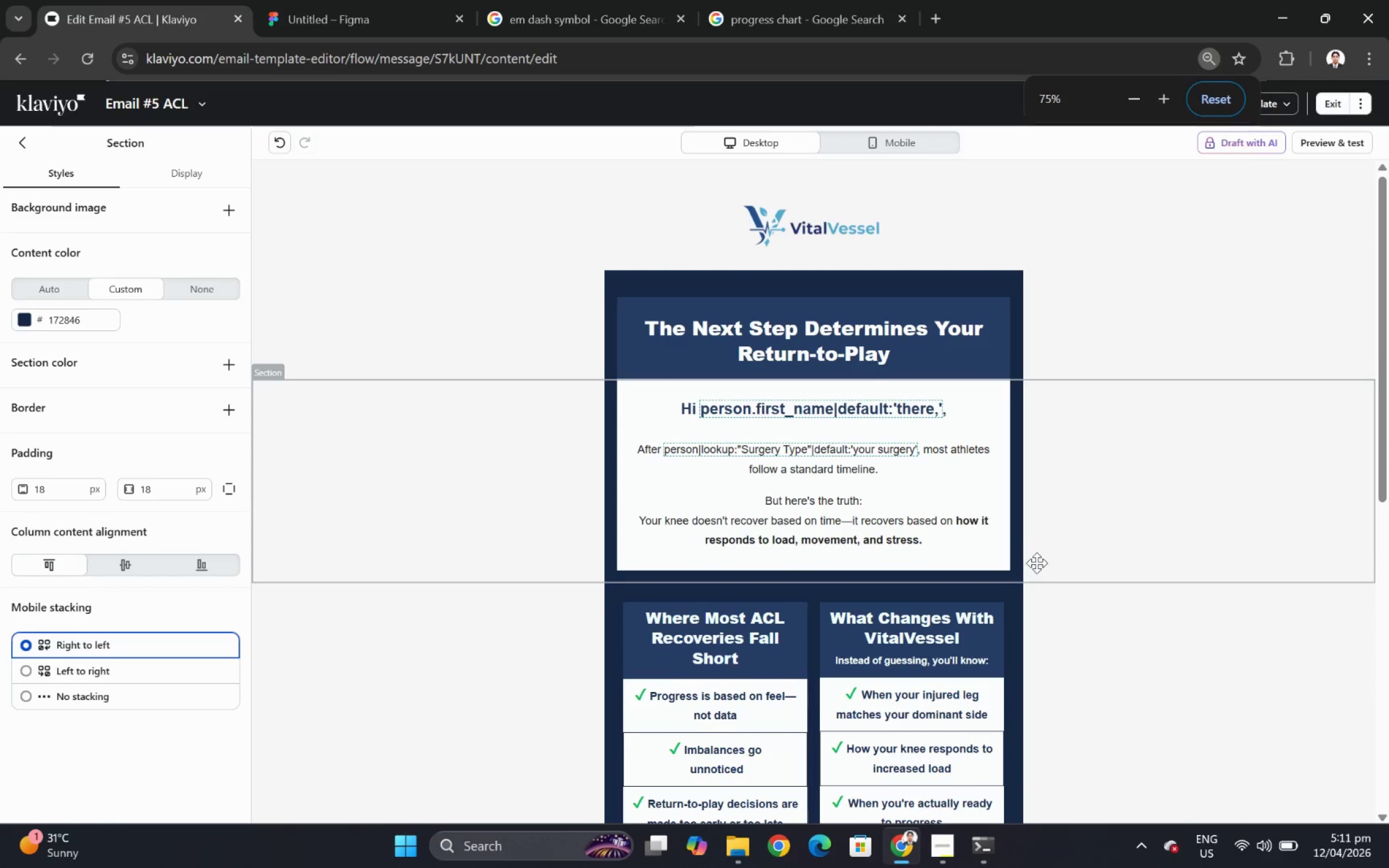 
scroll: coordinate [1037, 563], scroll_direction: down, amount: 3.0
 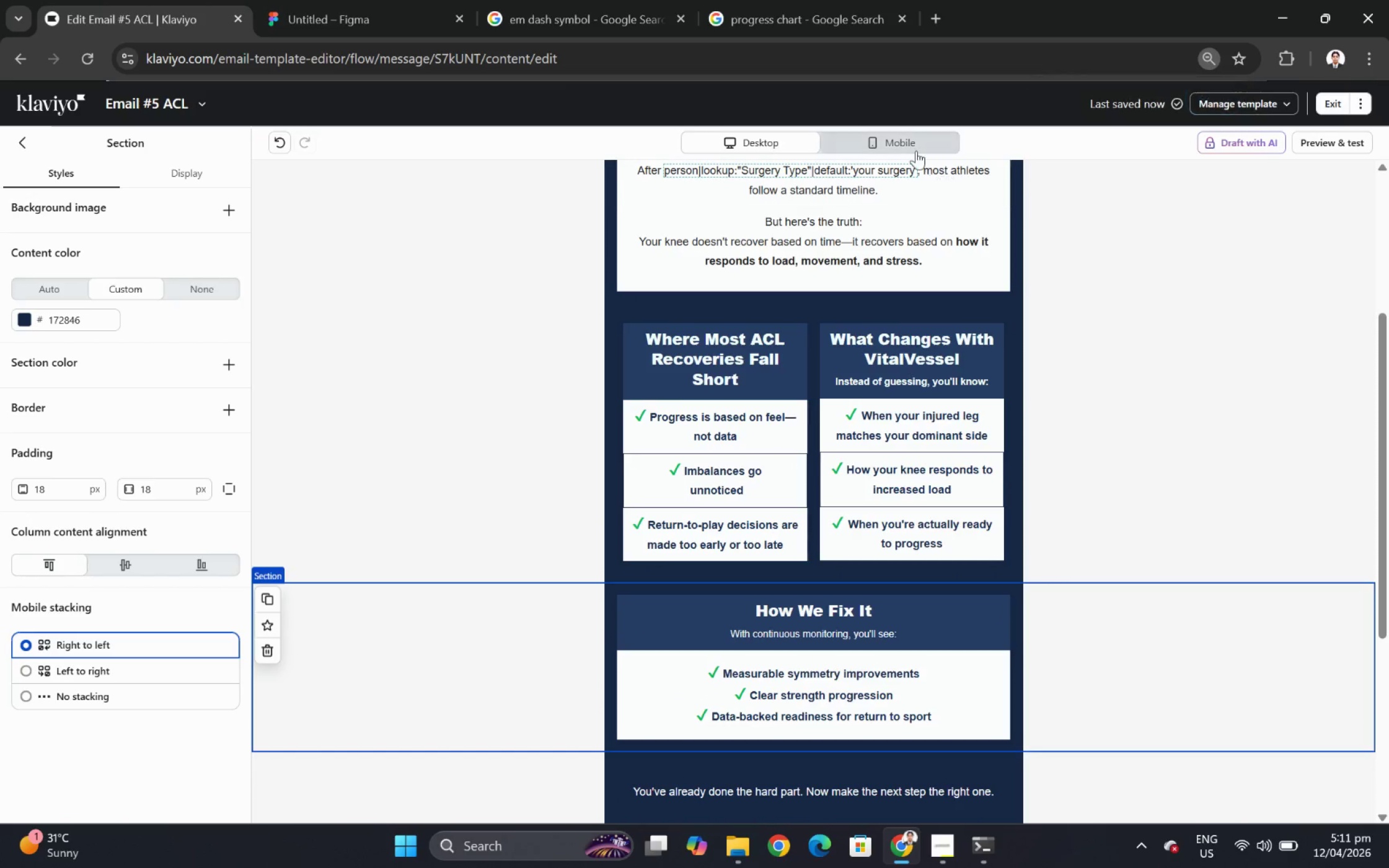 
left_click([914, 149])
 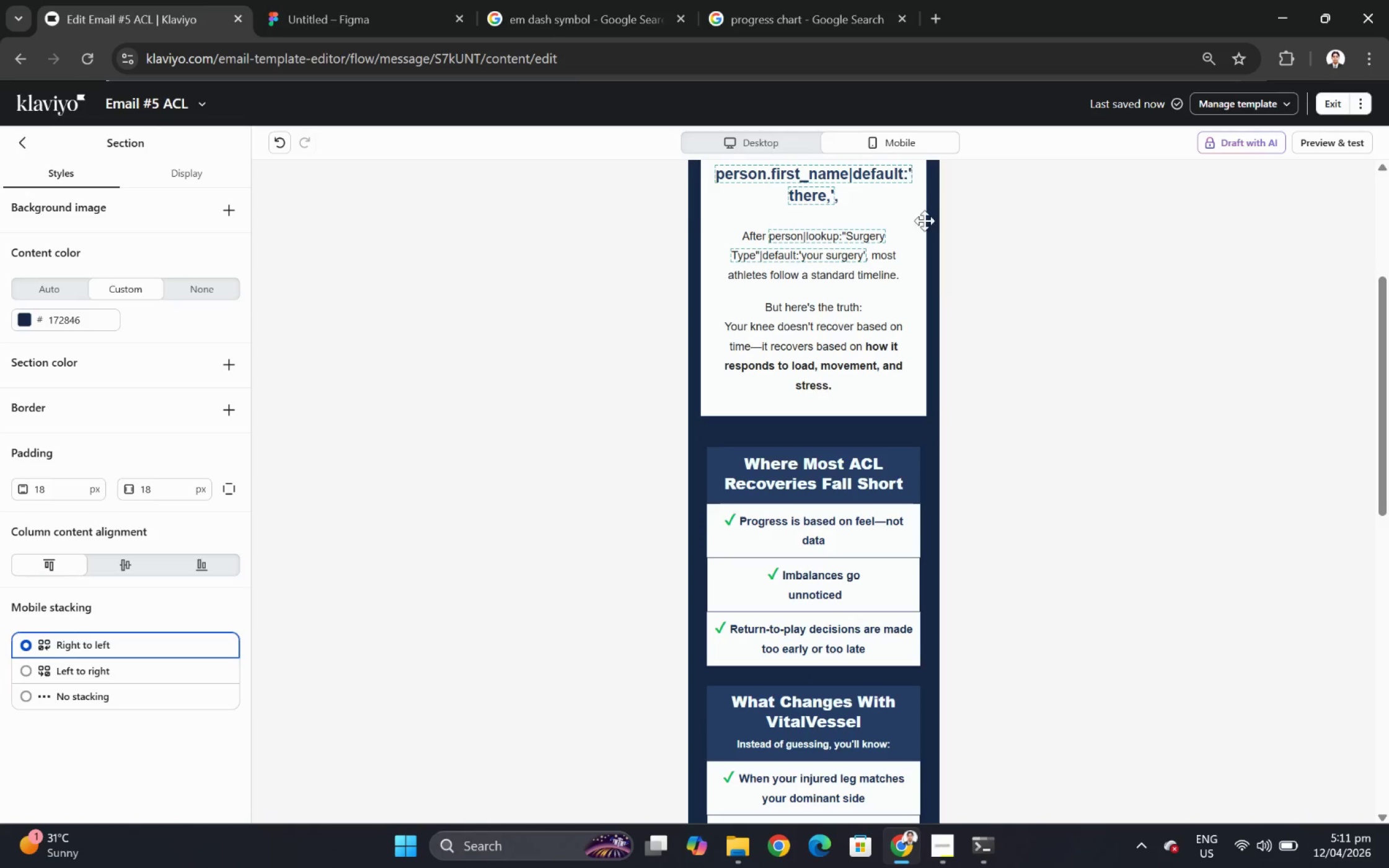 
scroll: coordinate [1105, 473], scroll_direction: down, amount: 8.0
 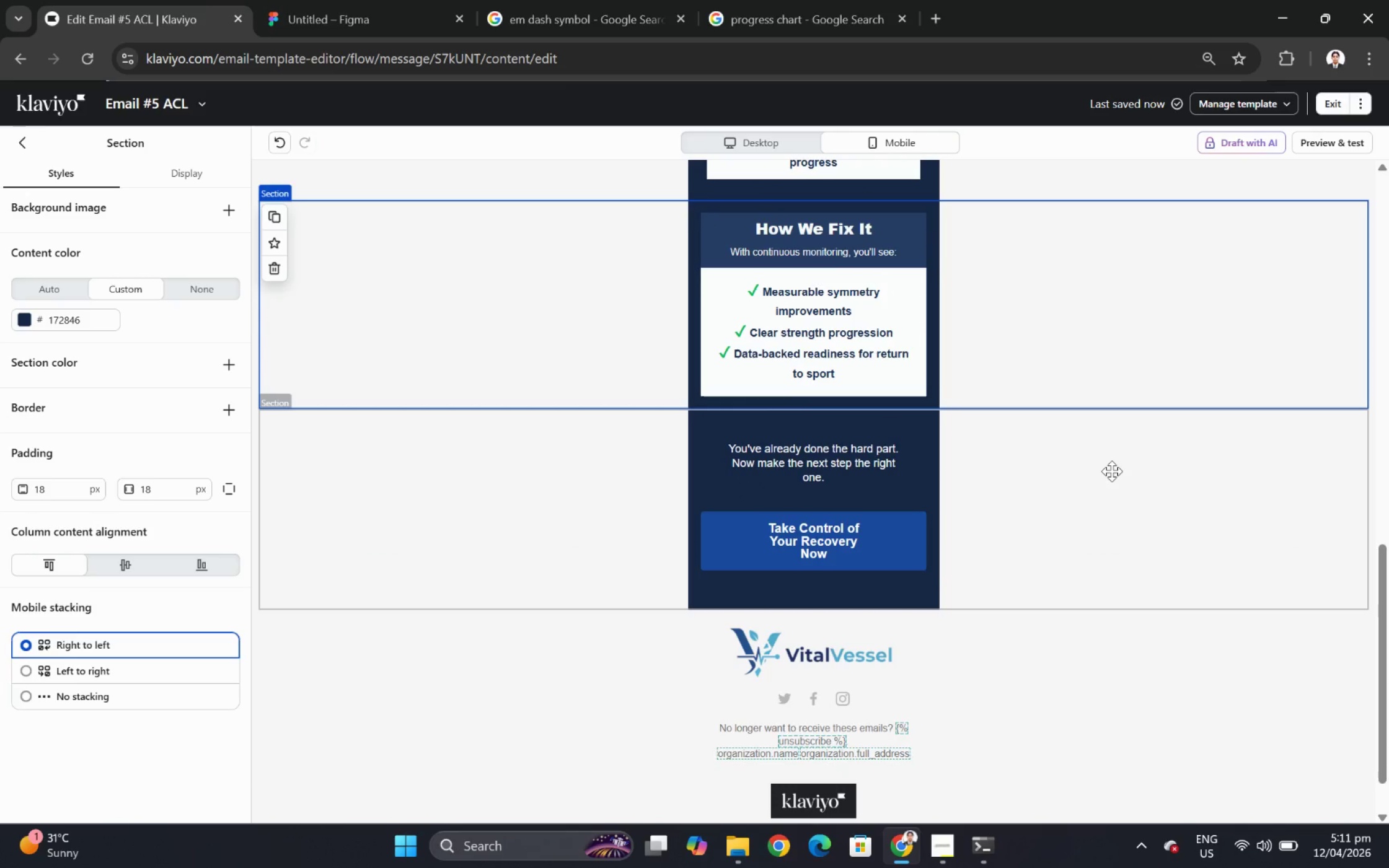 
scroll: coordinate [1109, 463], scroll_direction: up, amount: 10.0
 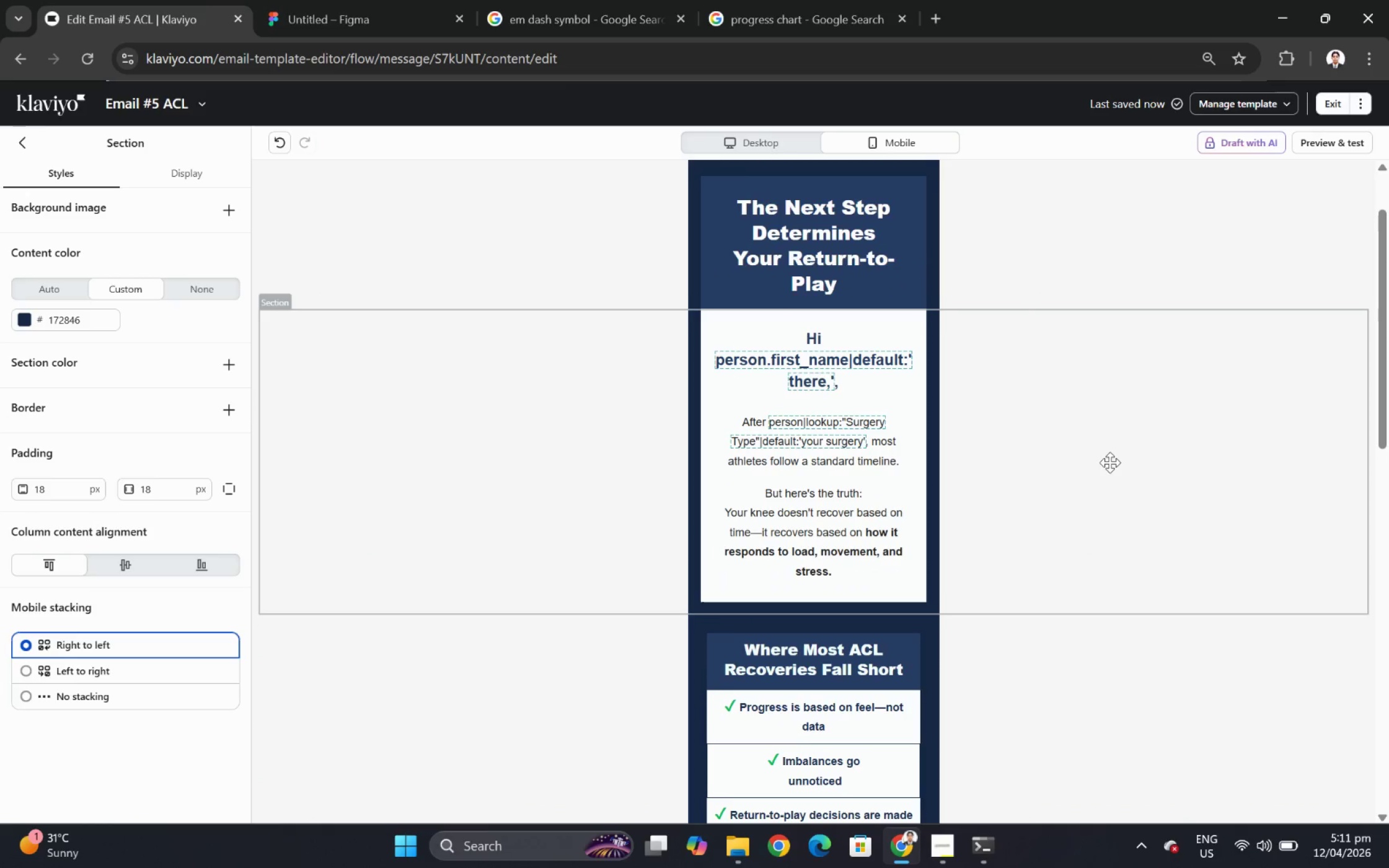 
scroll: coordinate [1109, 462], scroll_direction: down, amount: 3.0
 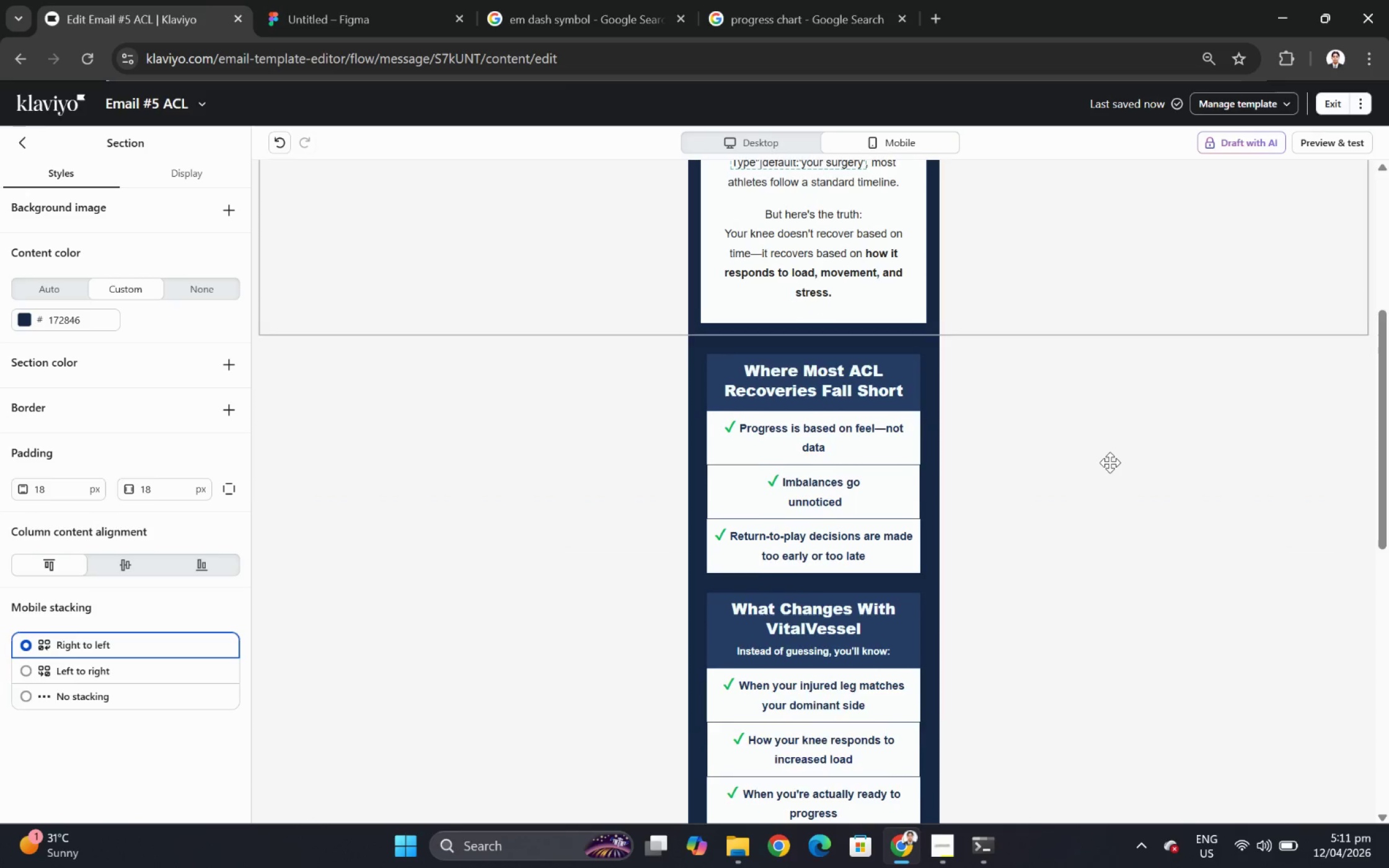 
scroll: coordinate [1069, 444], scroll_direction: up, amount: 6.0
 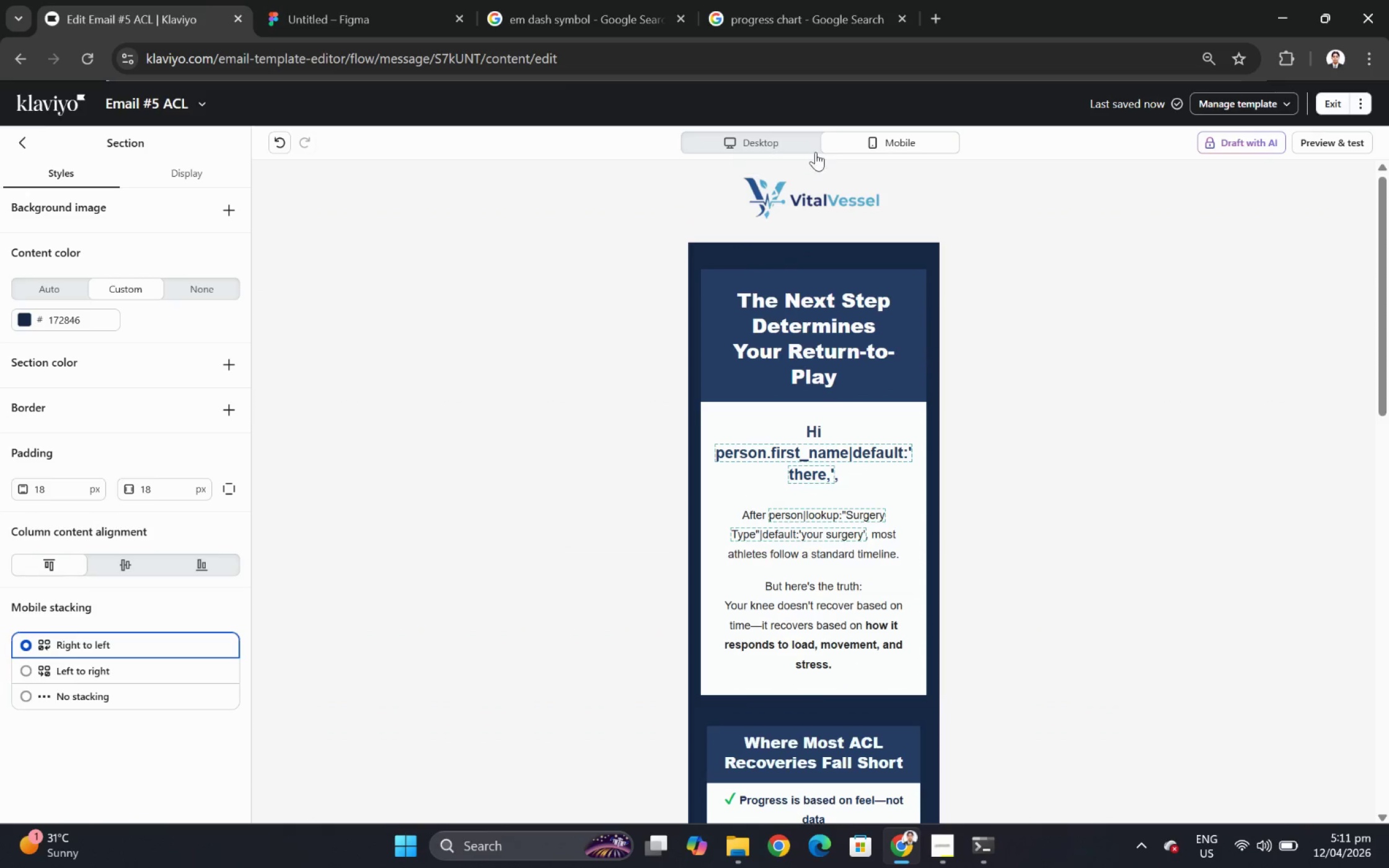 
left_click([809, 142])
 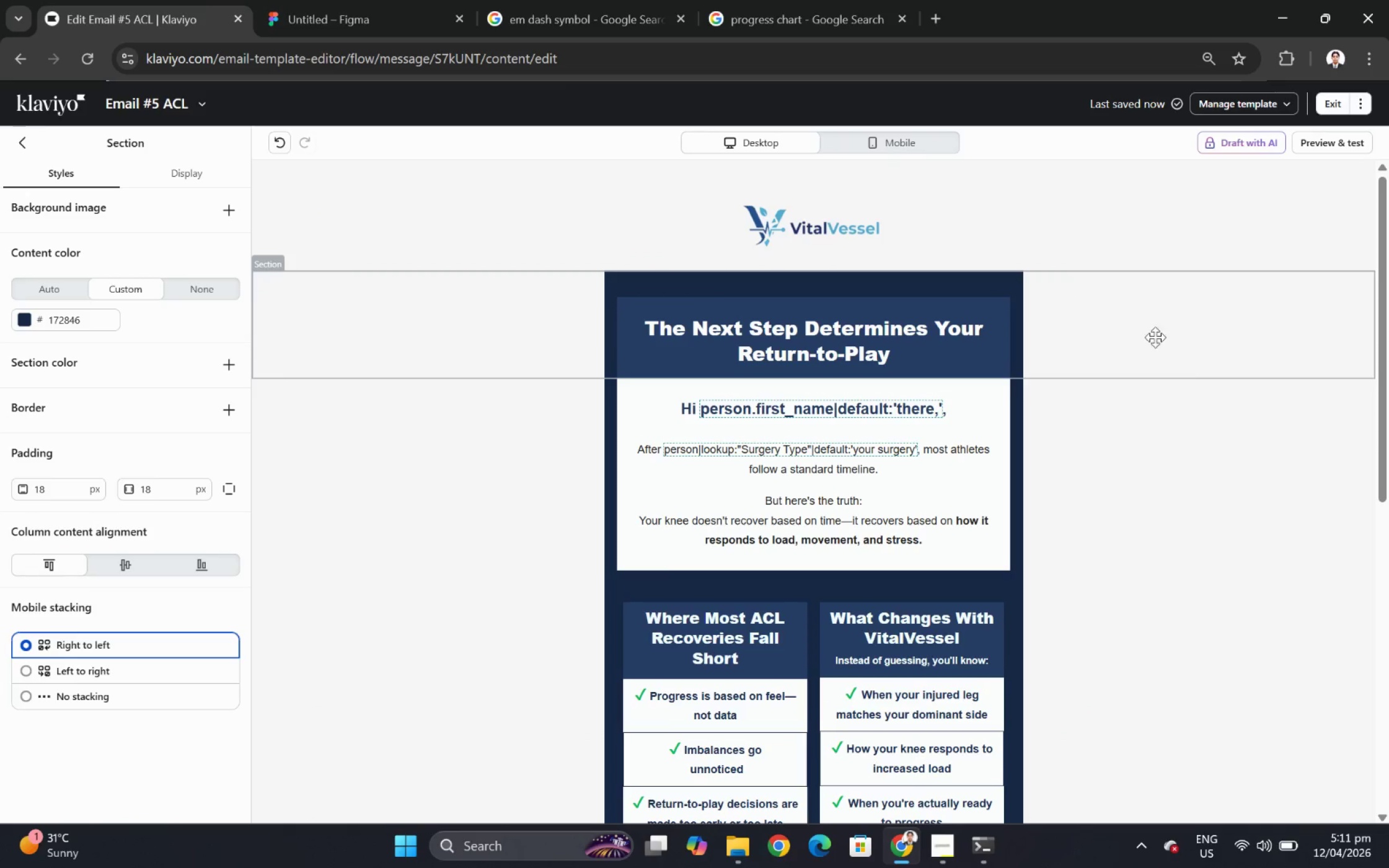 
hold_key(key=ControlLeft, duration=1.33)
scroll: coordinate [1234, 456], scroll_direction: down, amount: 9.0
 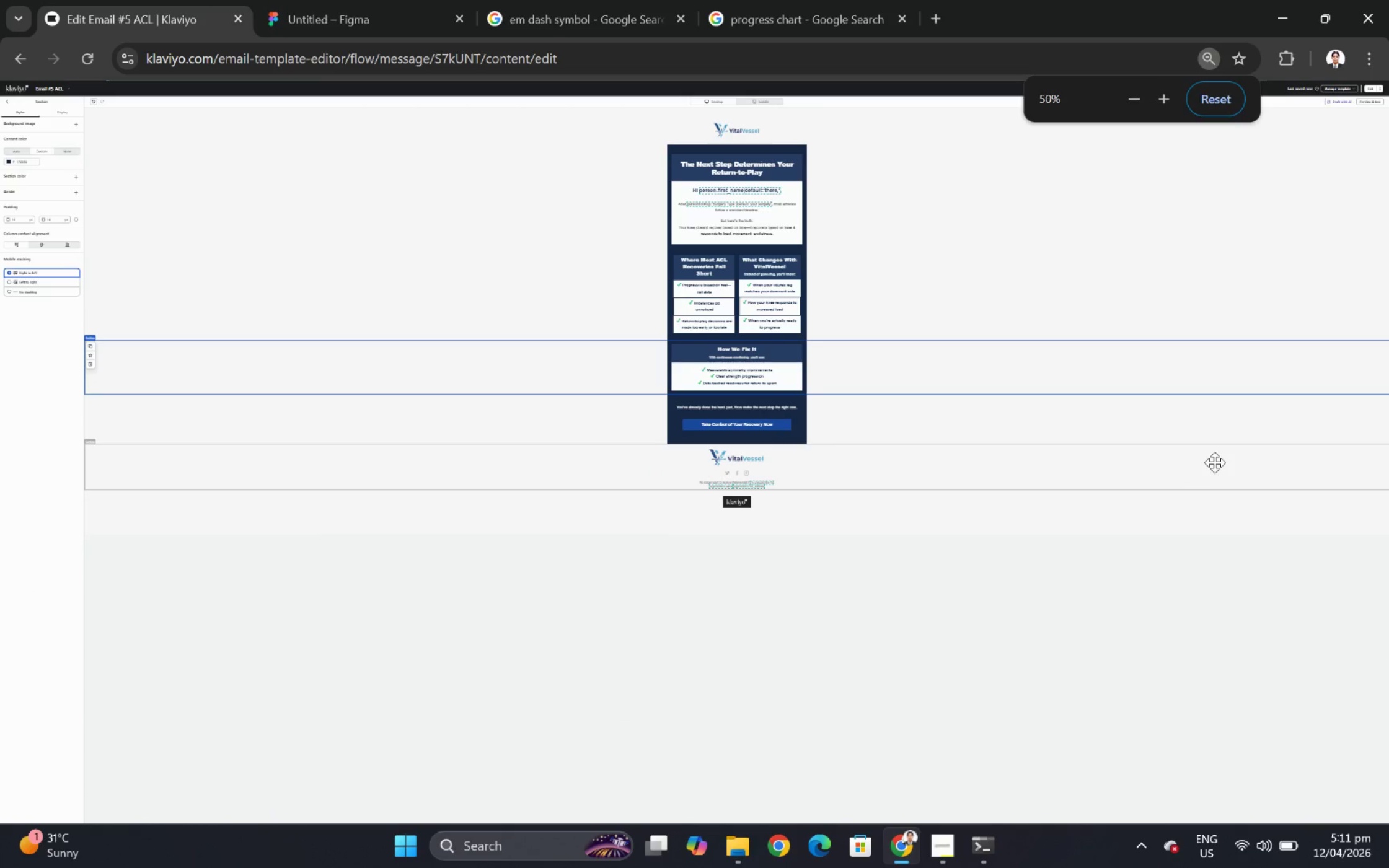 
hold_key(key=ControlLeft, duration=21.77)
 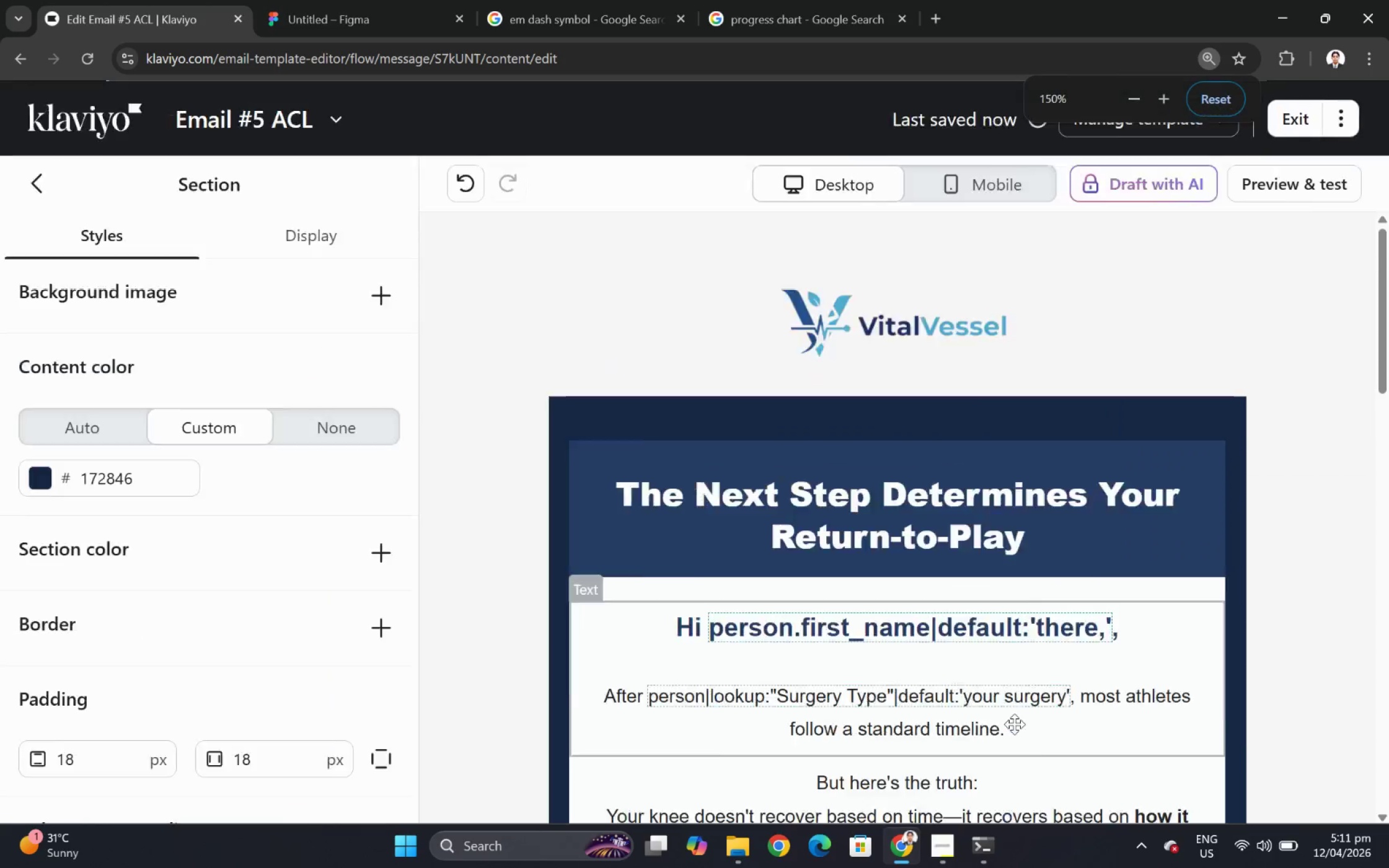 
scroll: coordinate [1214, 462], scroll_direction: up, amount: 4.0
 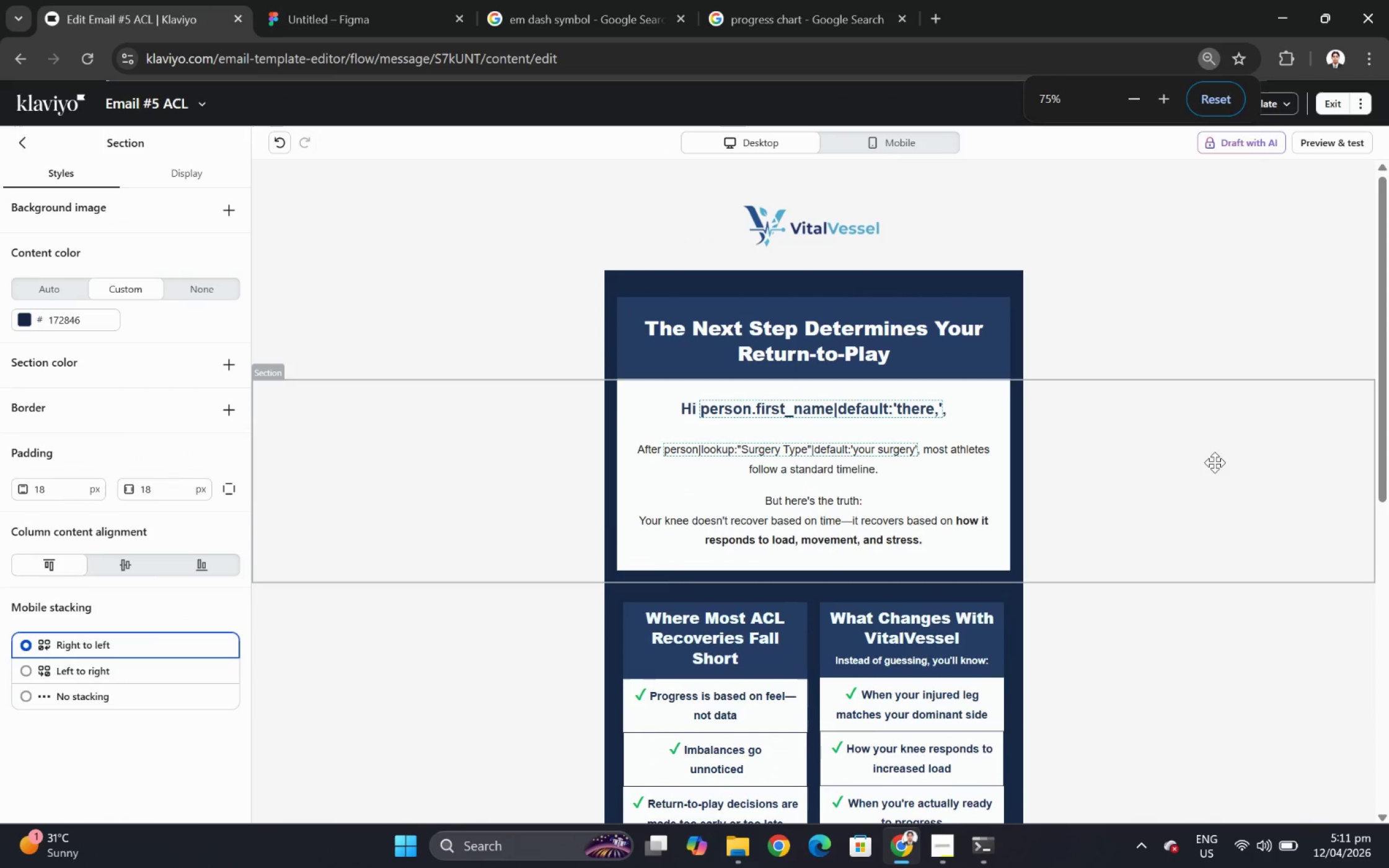 
left_click([928, 141])
 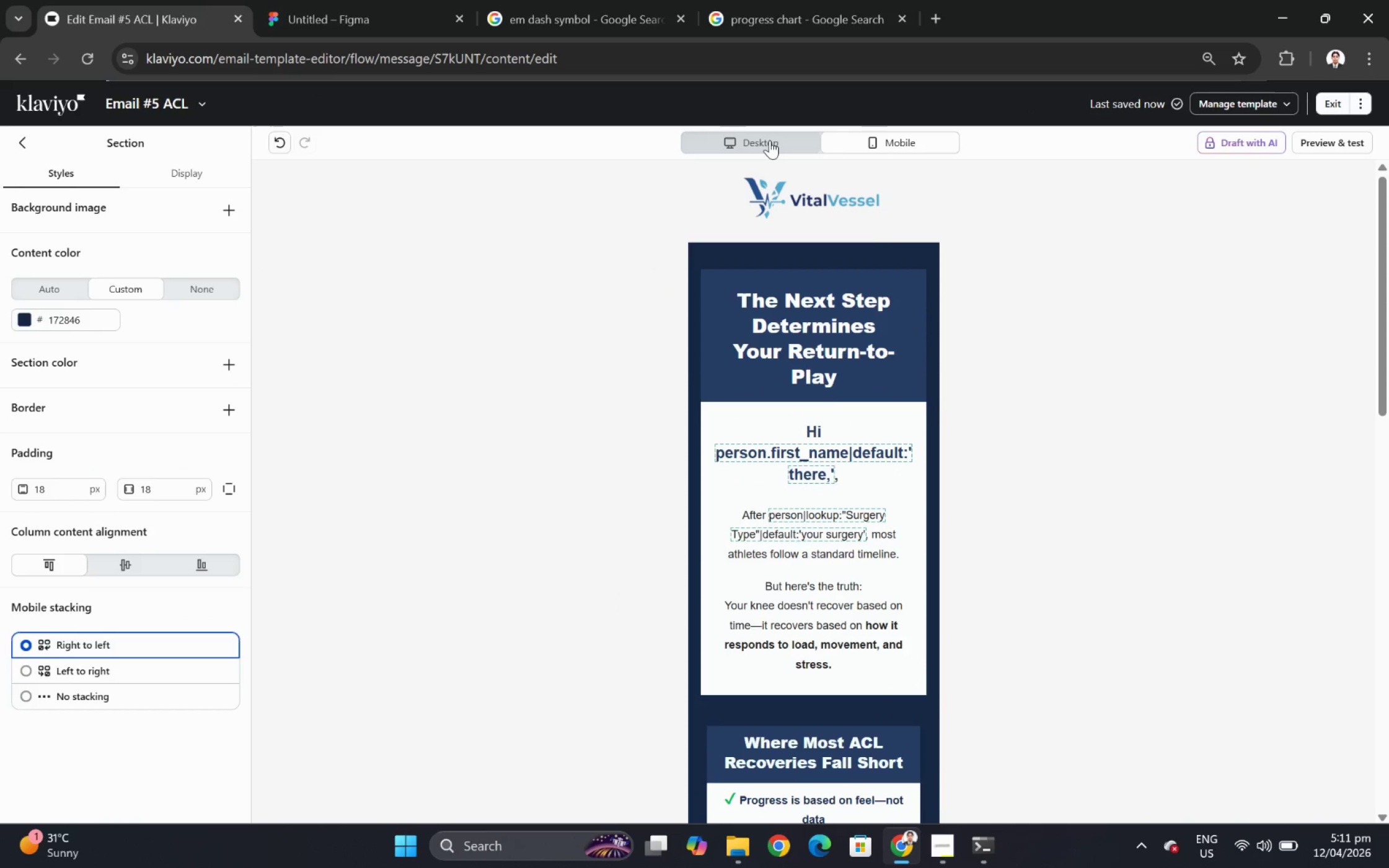 
left_click([769, 140])
 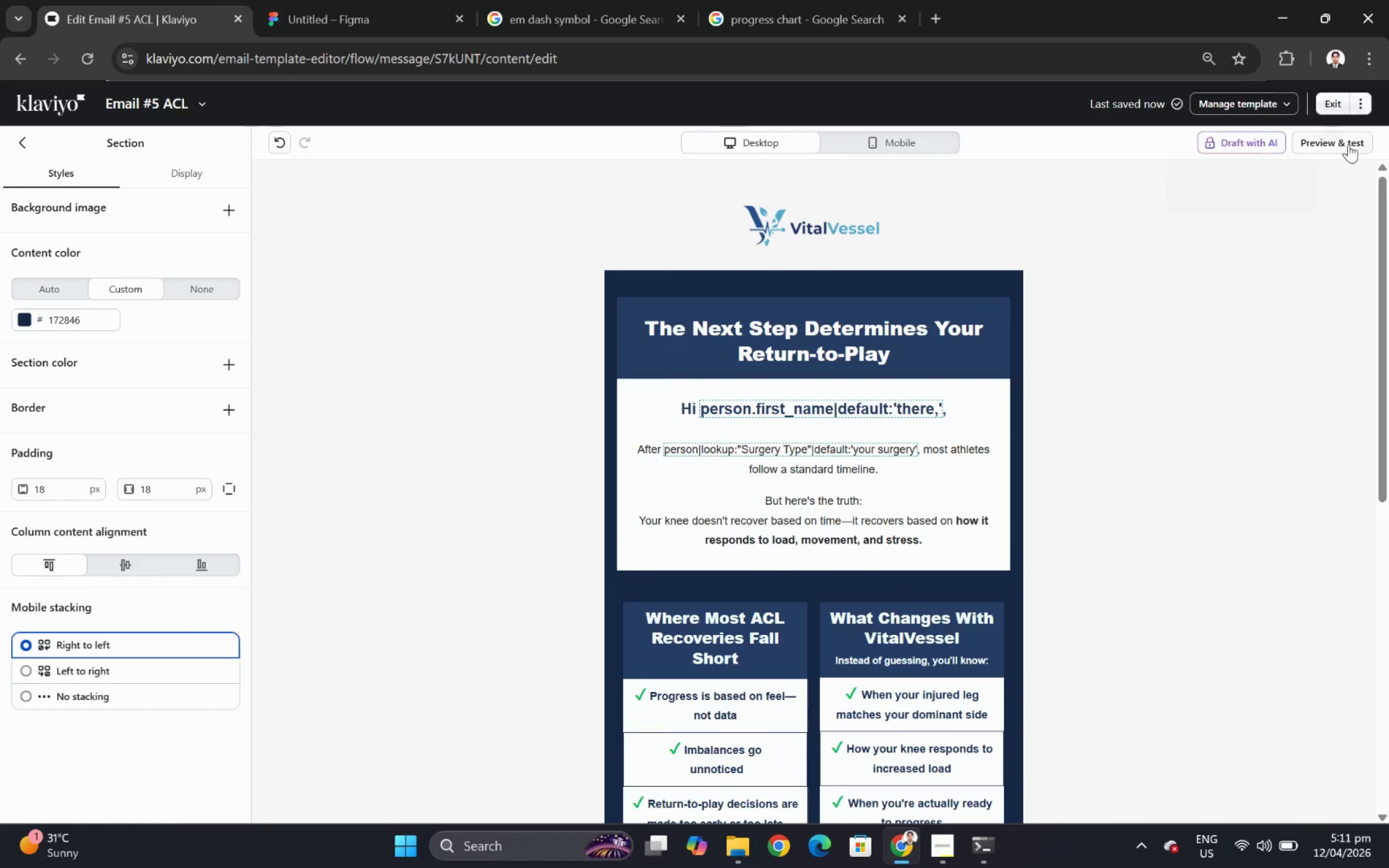 
left_click([1351, 146])
 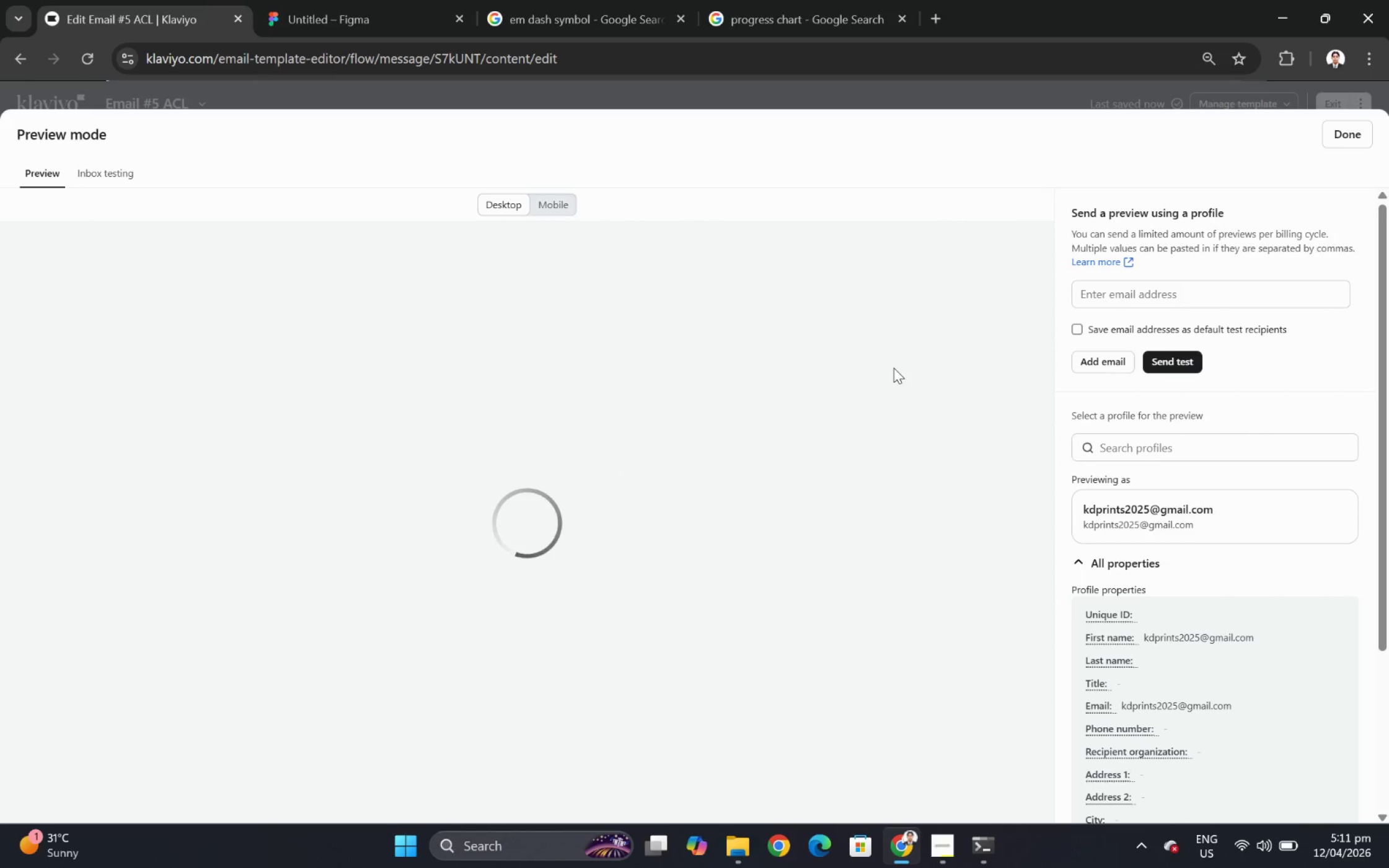 
scroll: coordinate [893, 369], scroll_direction: down, amount: 4.0
 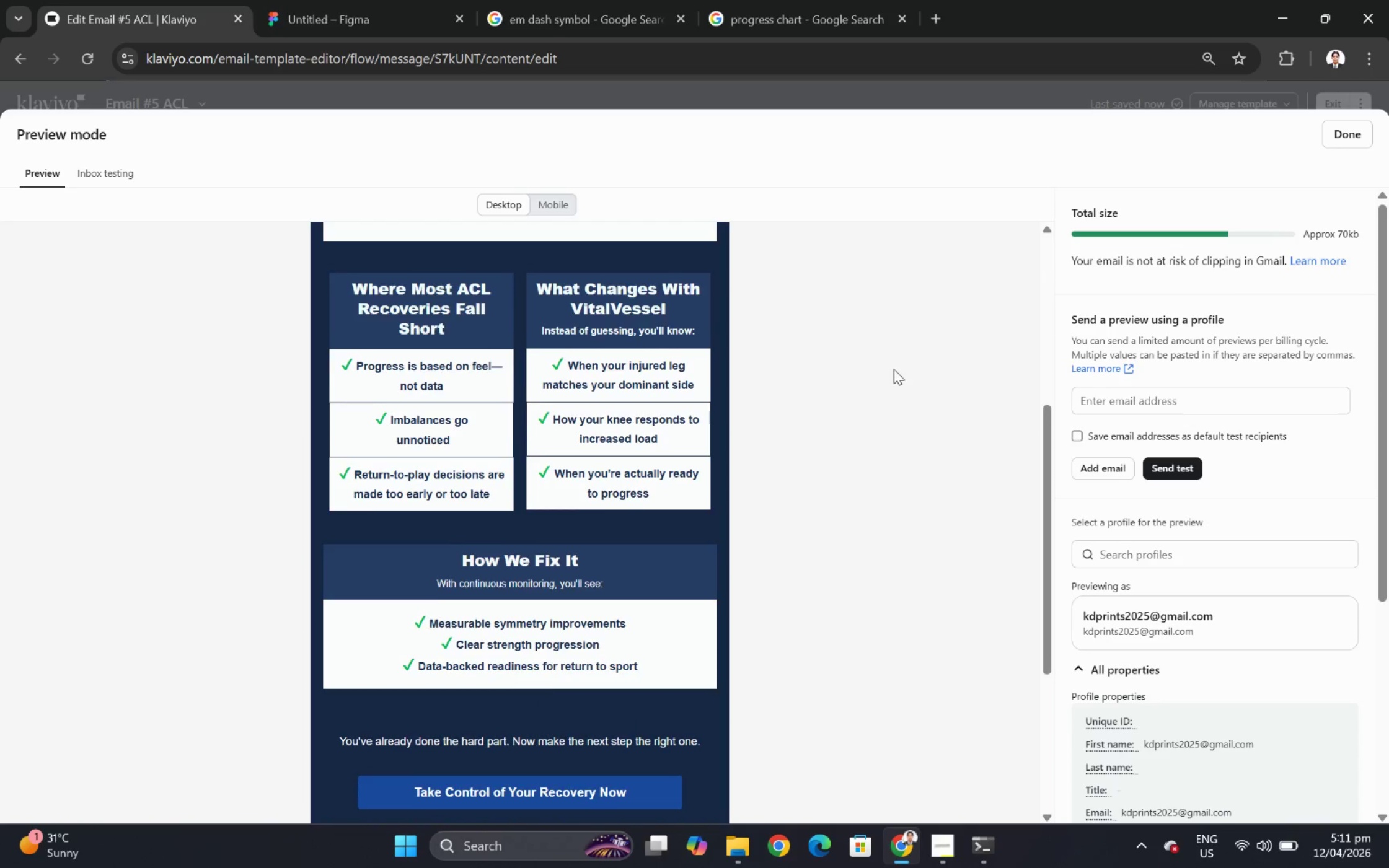 
scroll: coordinate [893, 369], scroll_direction: up, amount: 1.0
 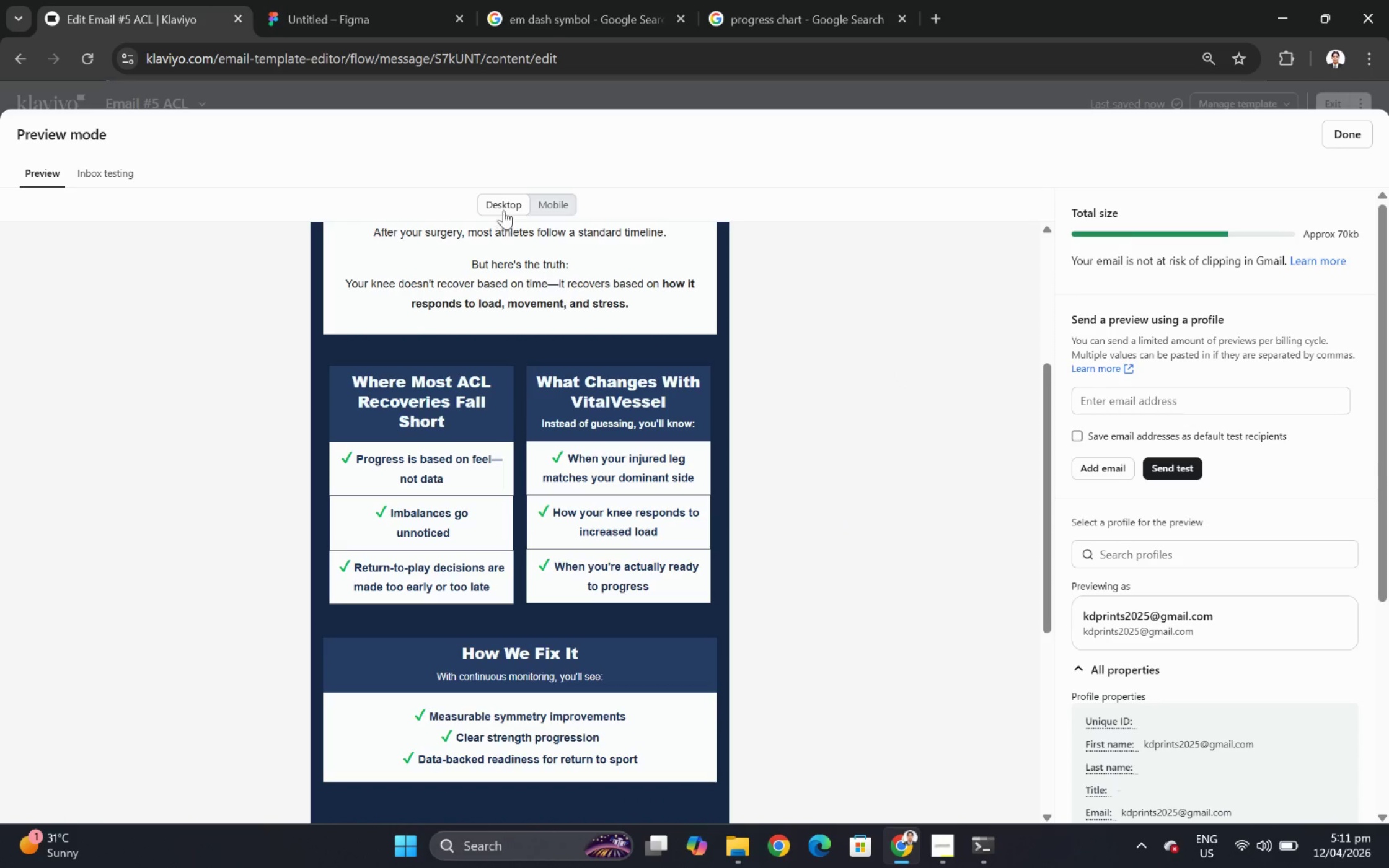 
left_click([552, 204])
 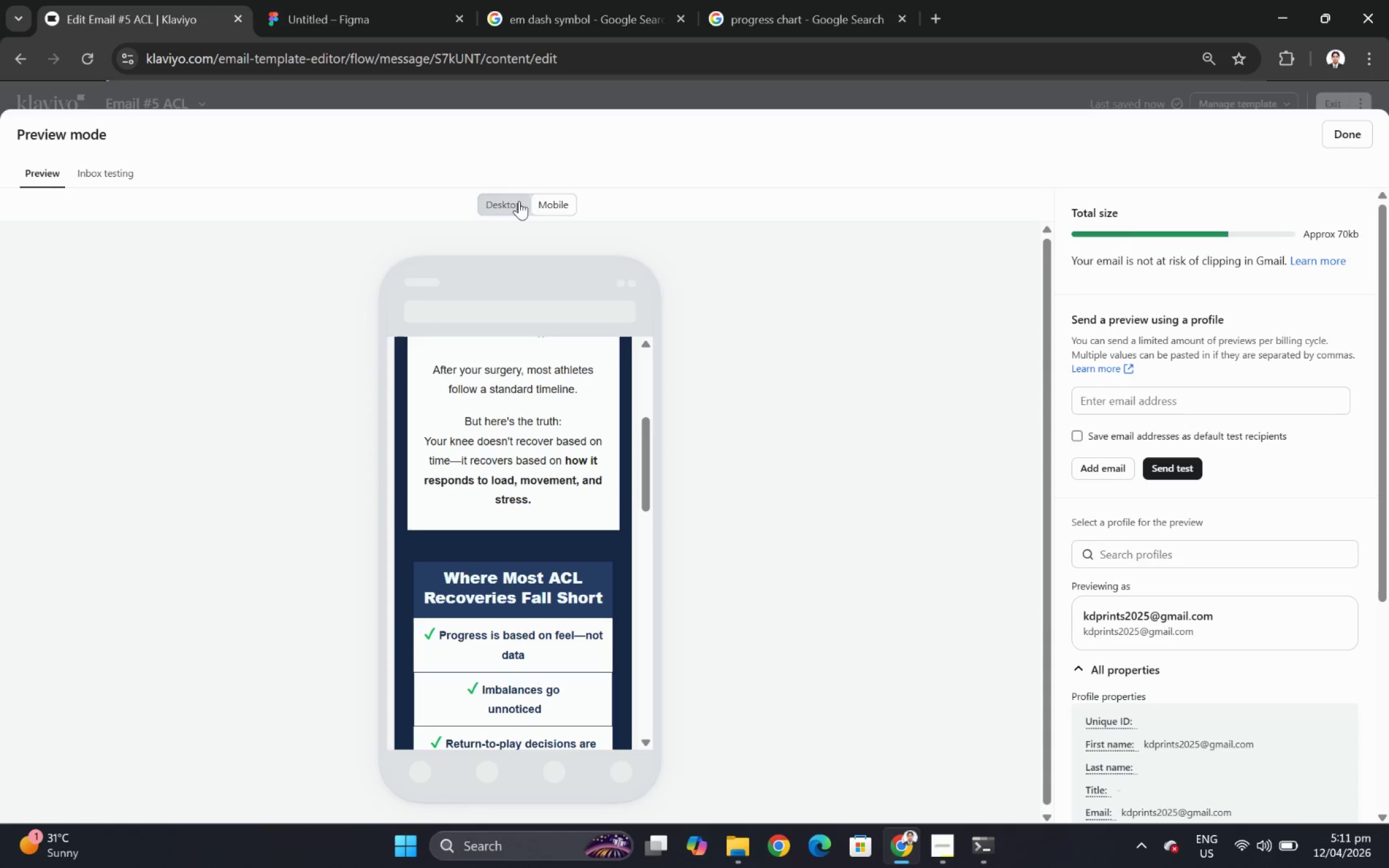 
left_click([518, 200])
 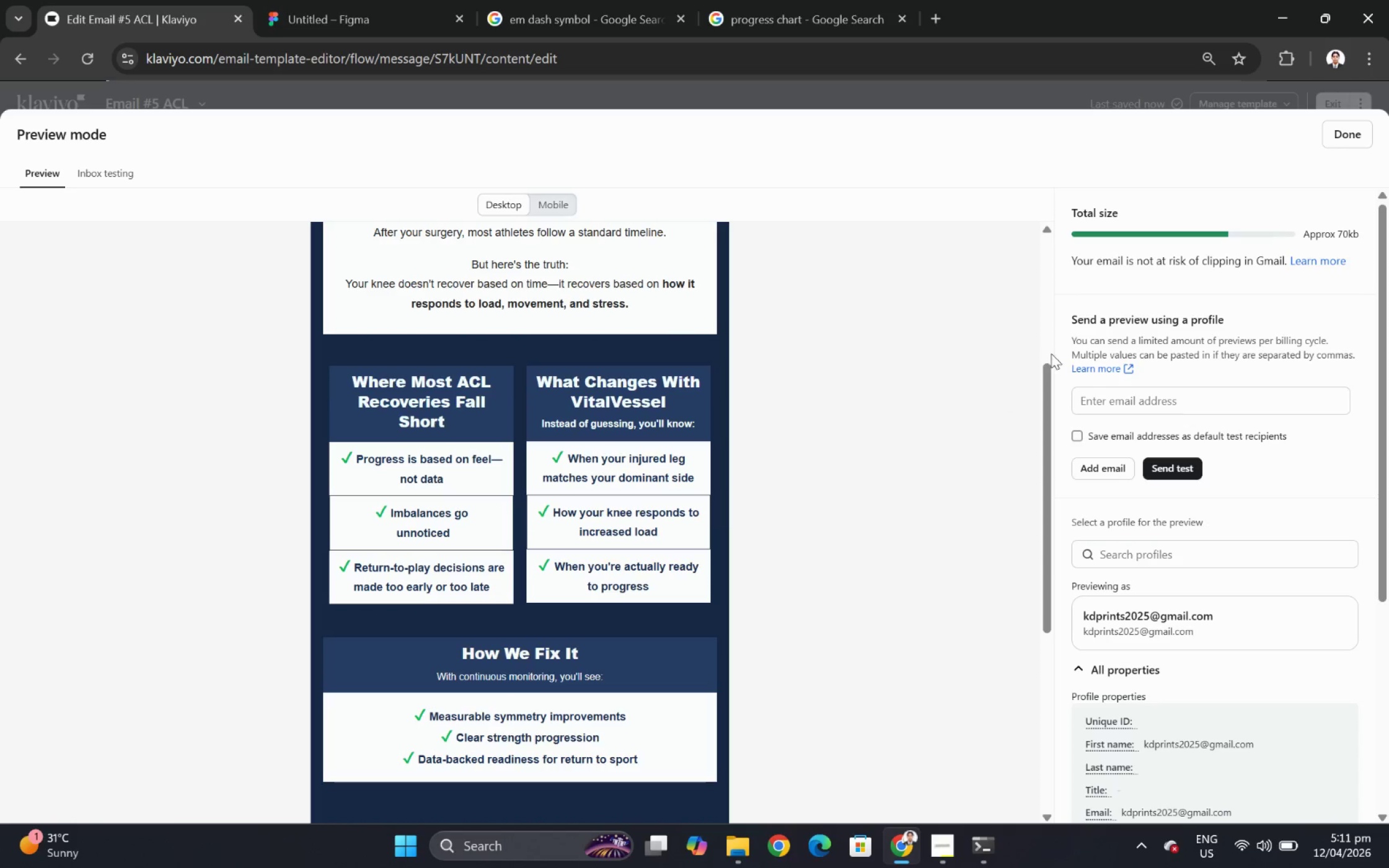 
left_click([1332, 147])
 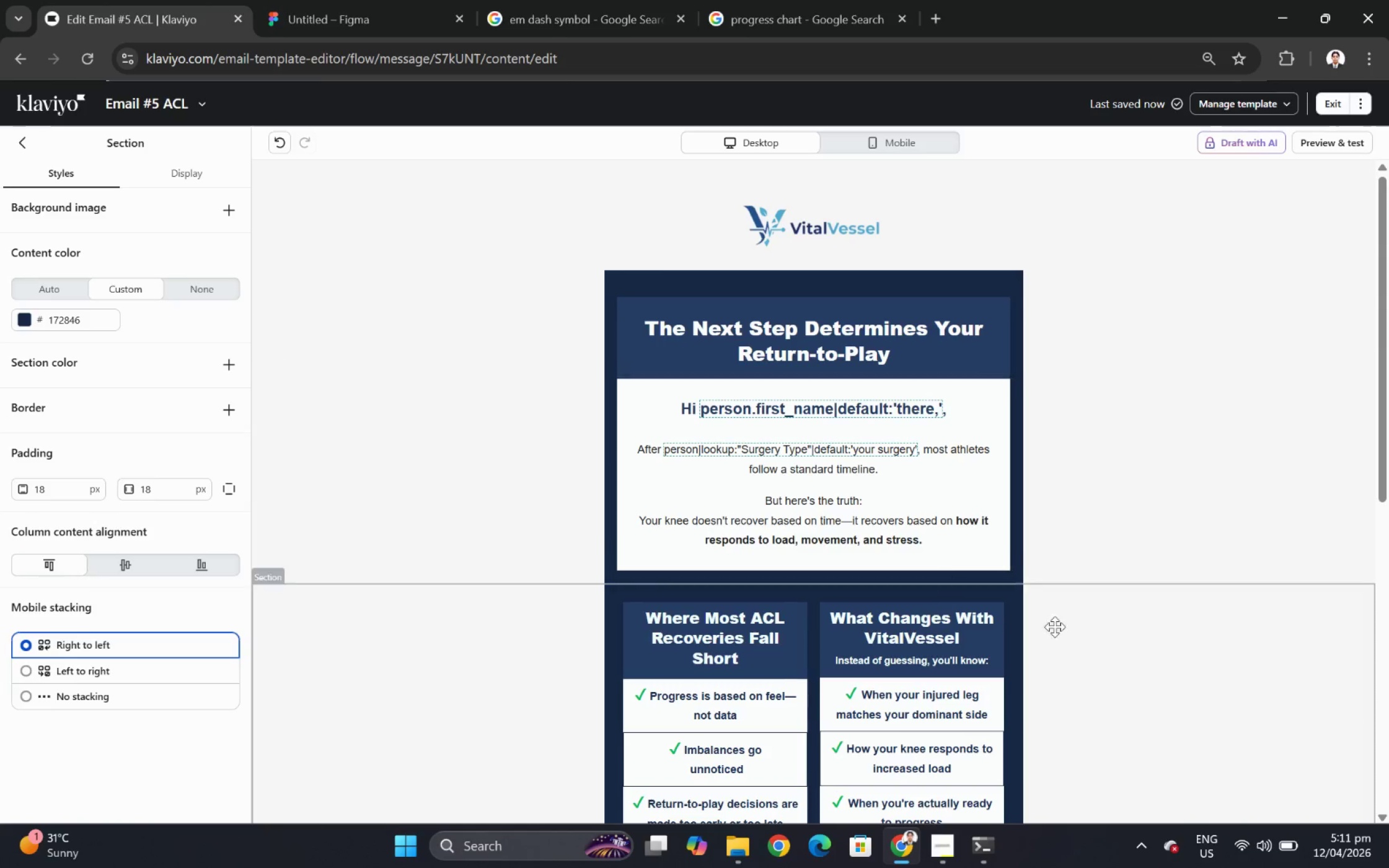 
hold_key(key=ControlLeft, duration=0.48)
scroll: coordinate [1000, 625], scroll_direction: down, amount: 4.0
 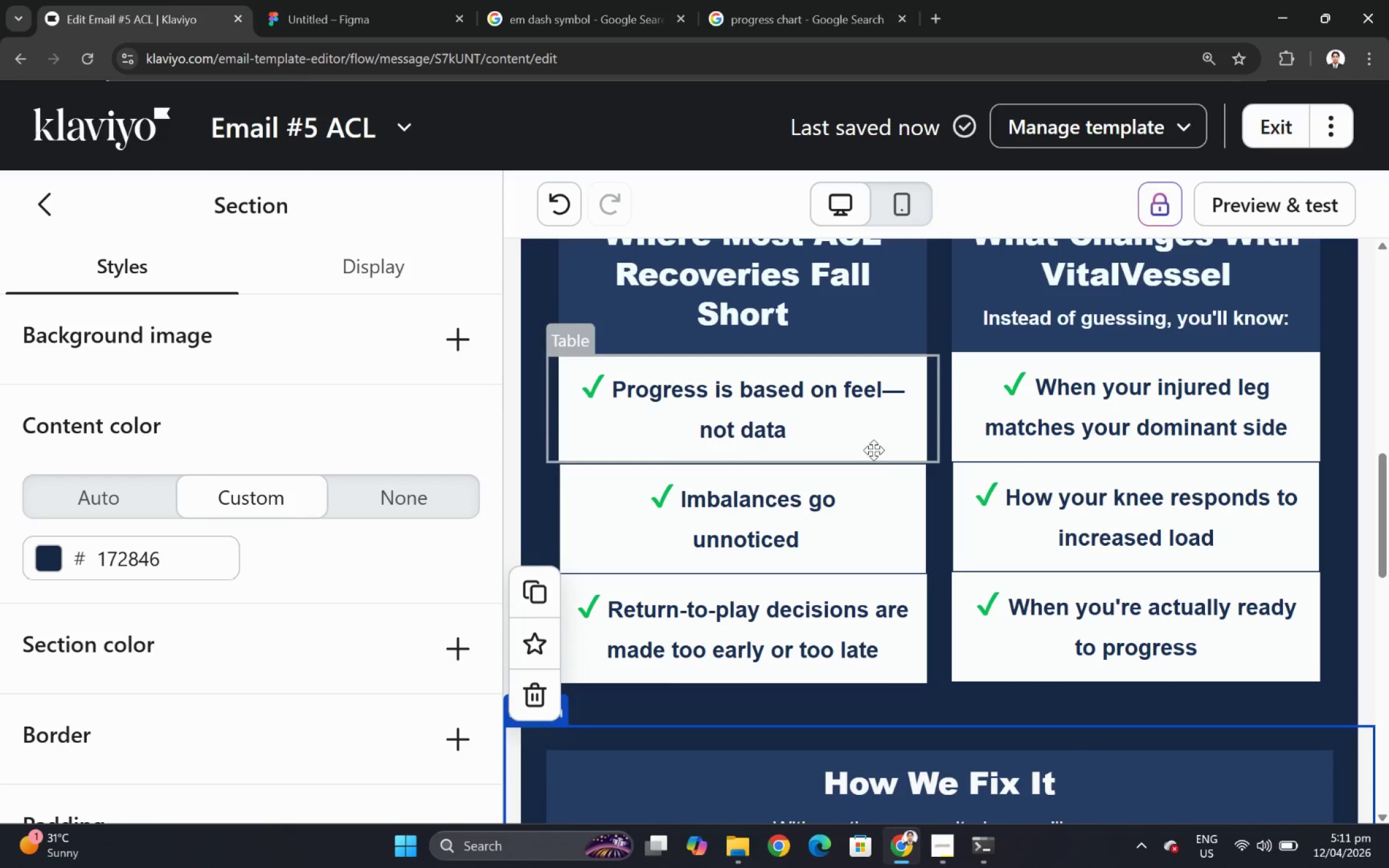 
left_click([888, 520])
 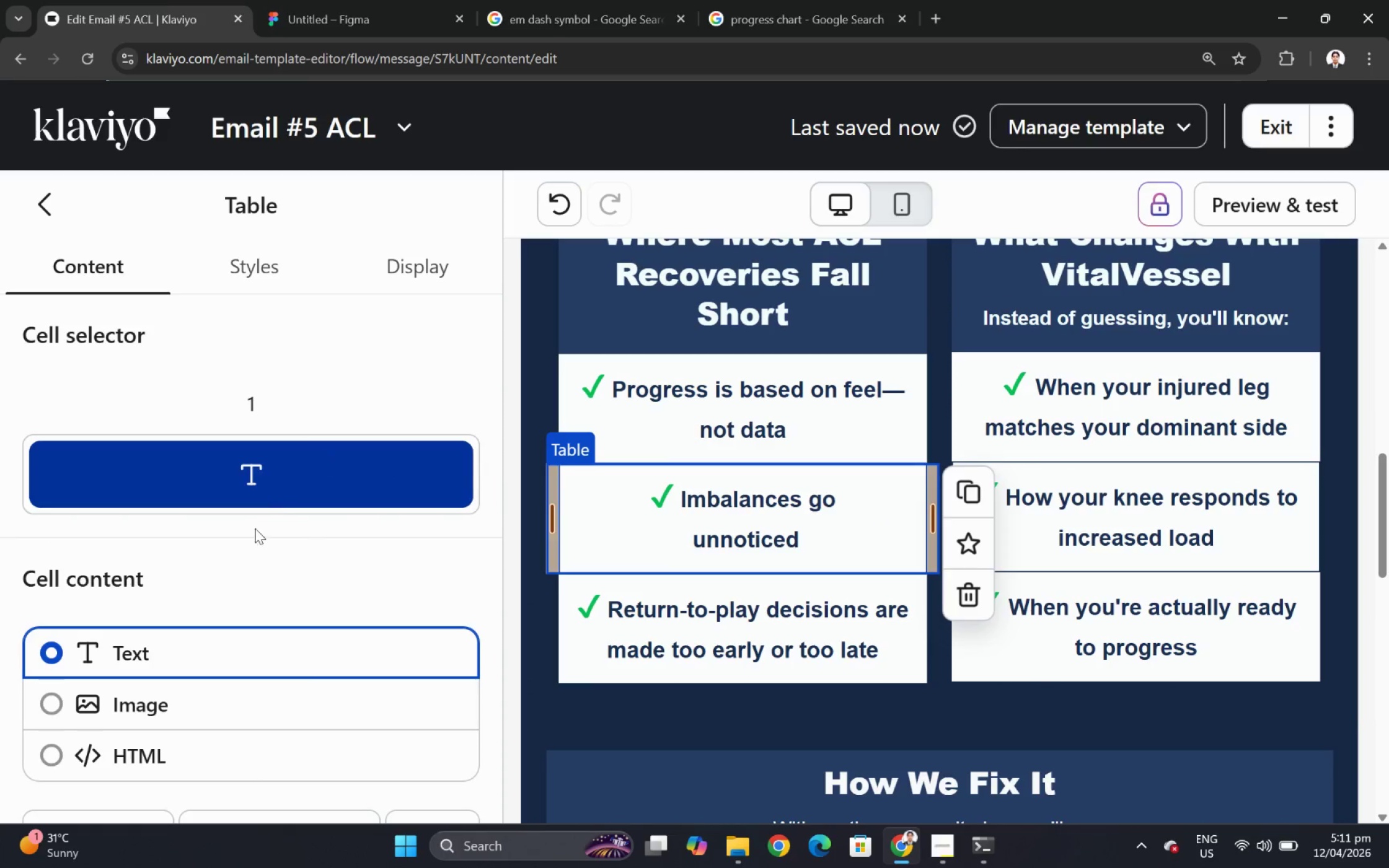 
scroll: coordinate [256, 532], scroll_direction: down, amount: 5.0
 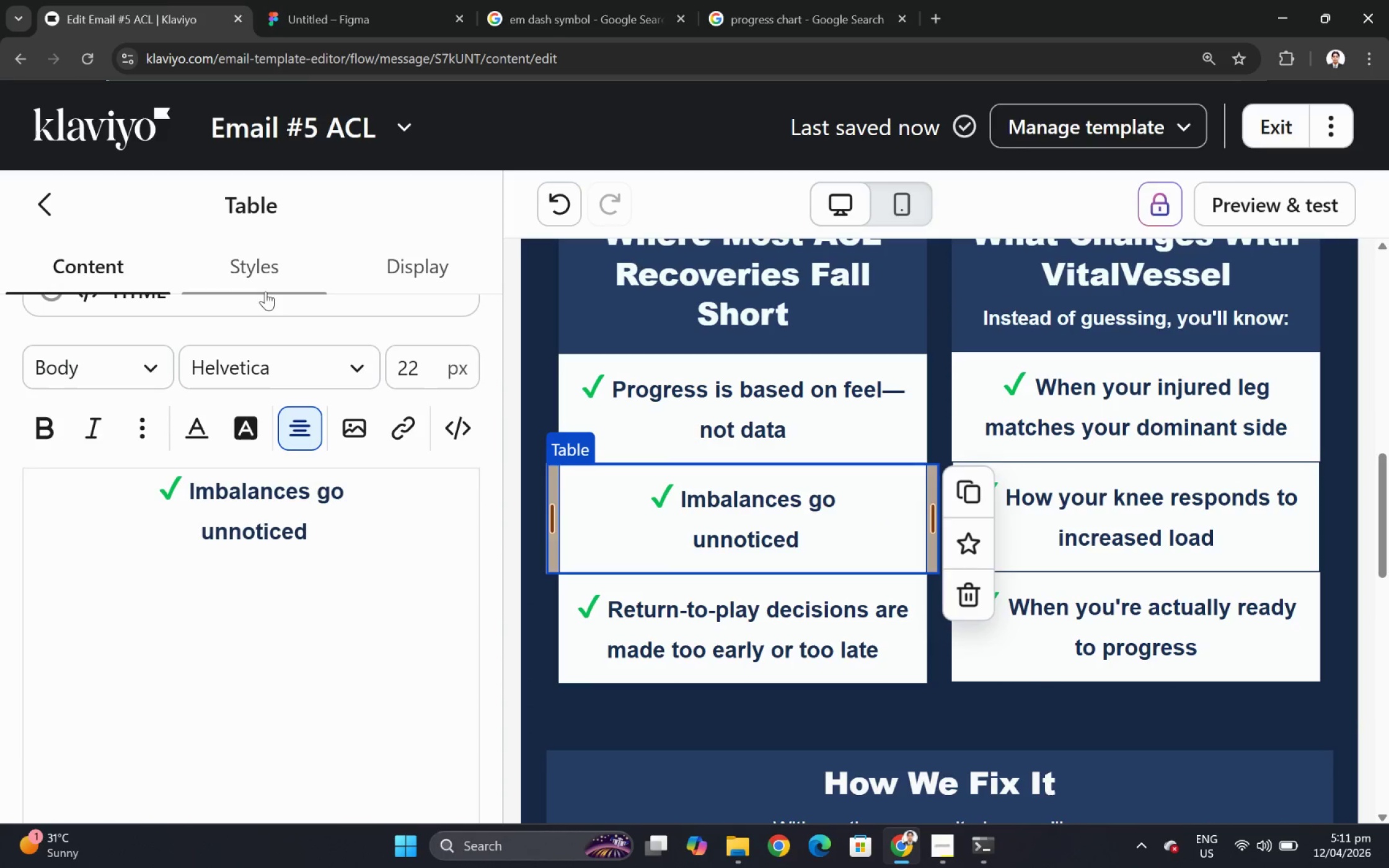 
left_click([265, 274])
 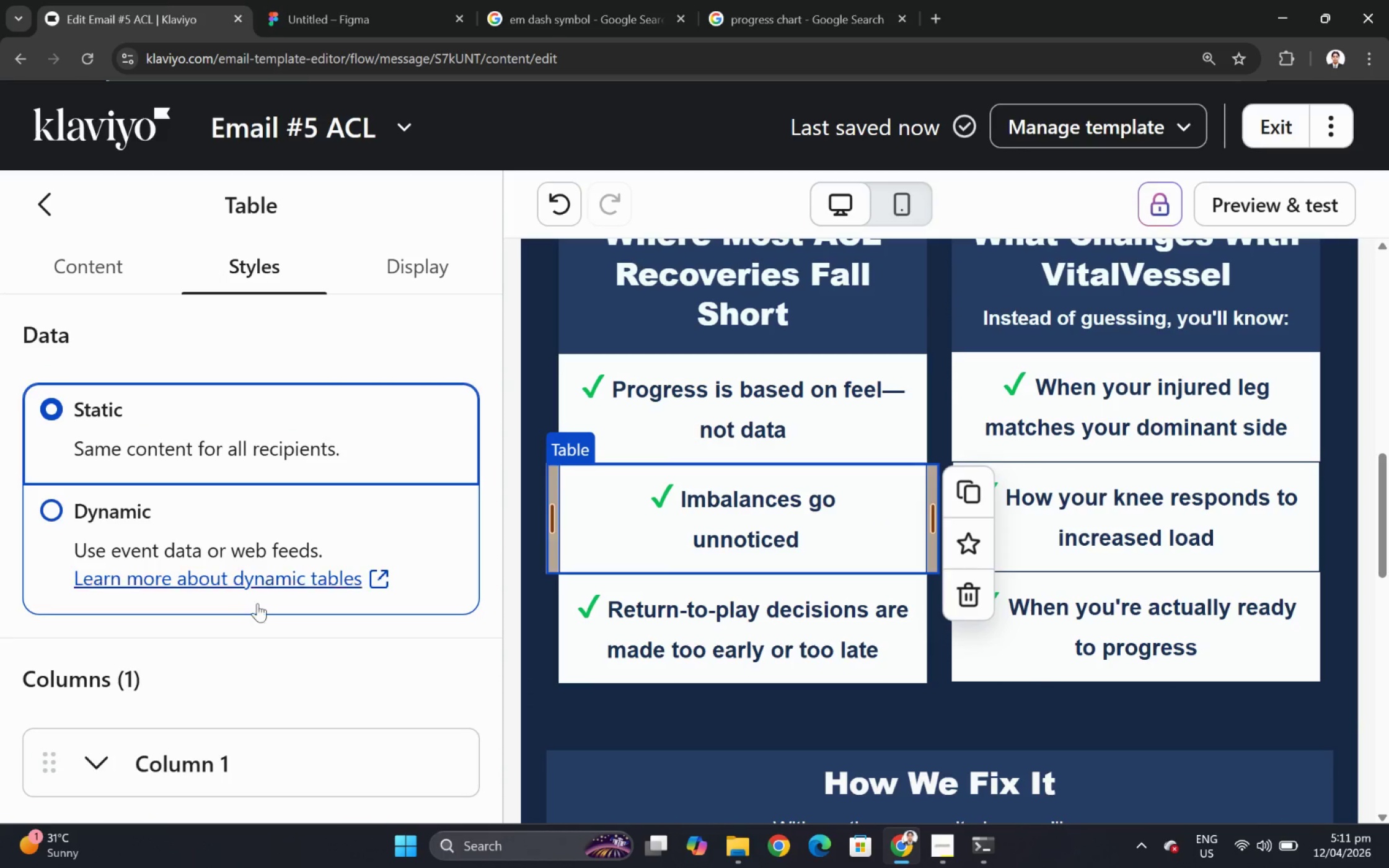 
scroll: coordinate [264, 608], scroll_direction: down, amount: 11.0
 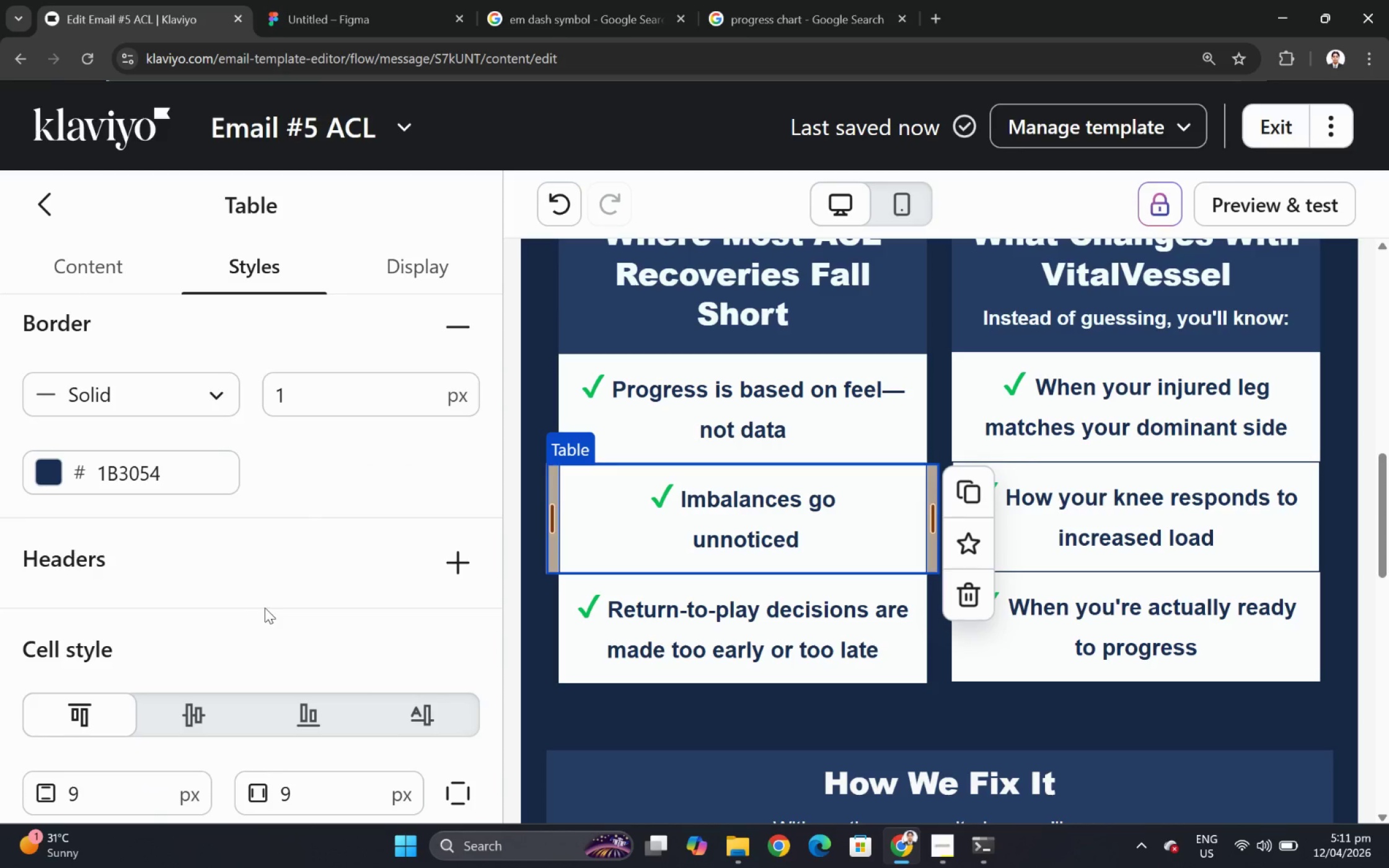 
scroll: coordinate [266, 607], scroll_direction: up, amount: 1.0
 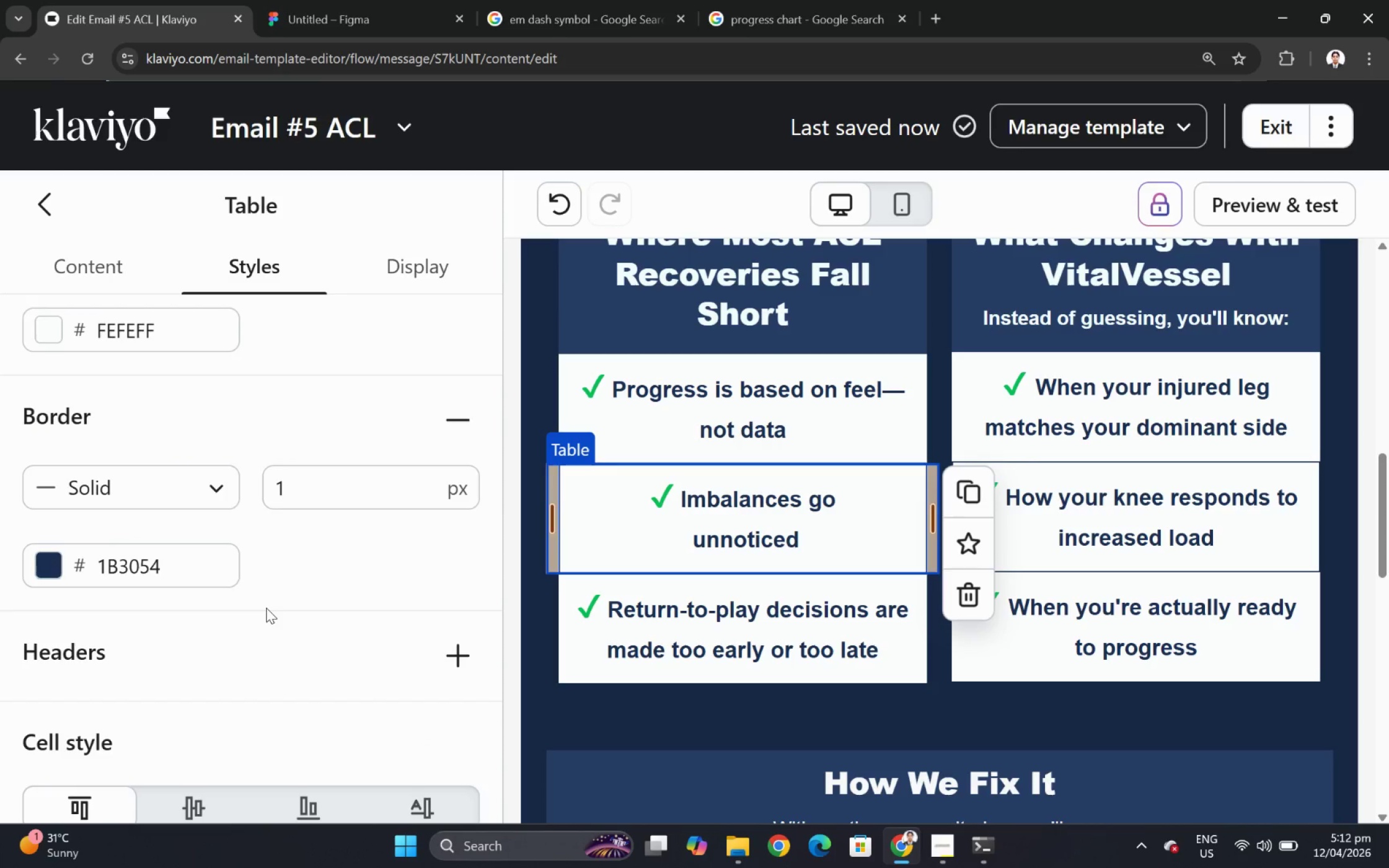 
scroll: coordinate [266, 607], scroll_direction: down, amount: 5.0
 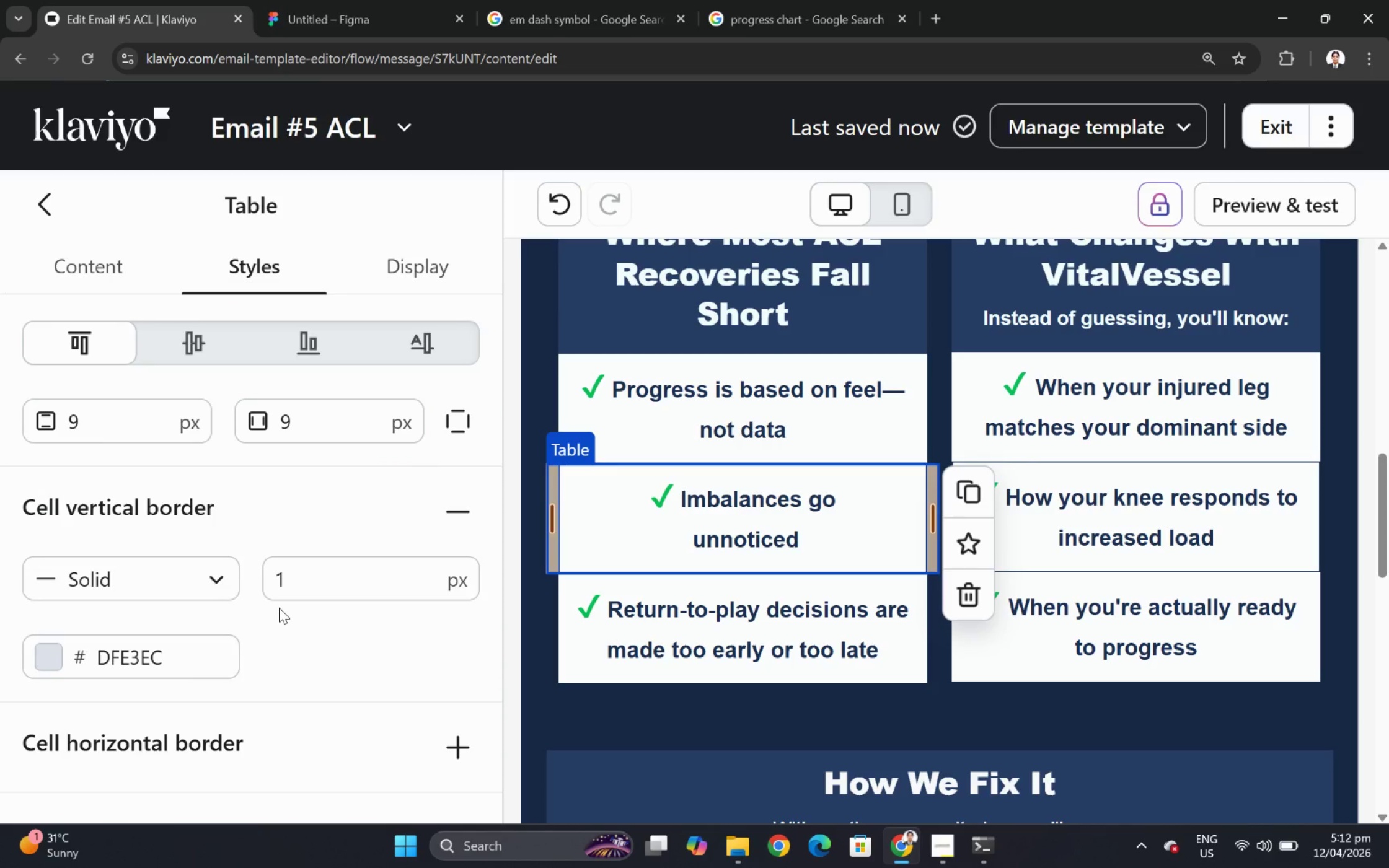 
wait(8.77)
 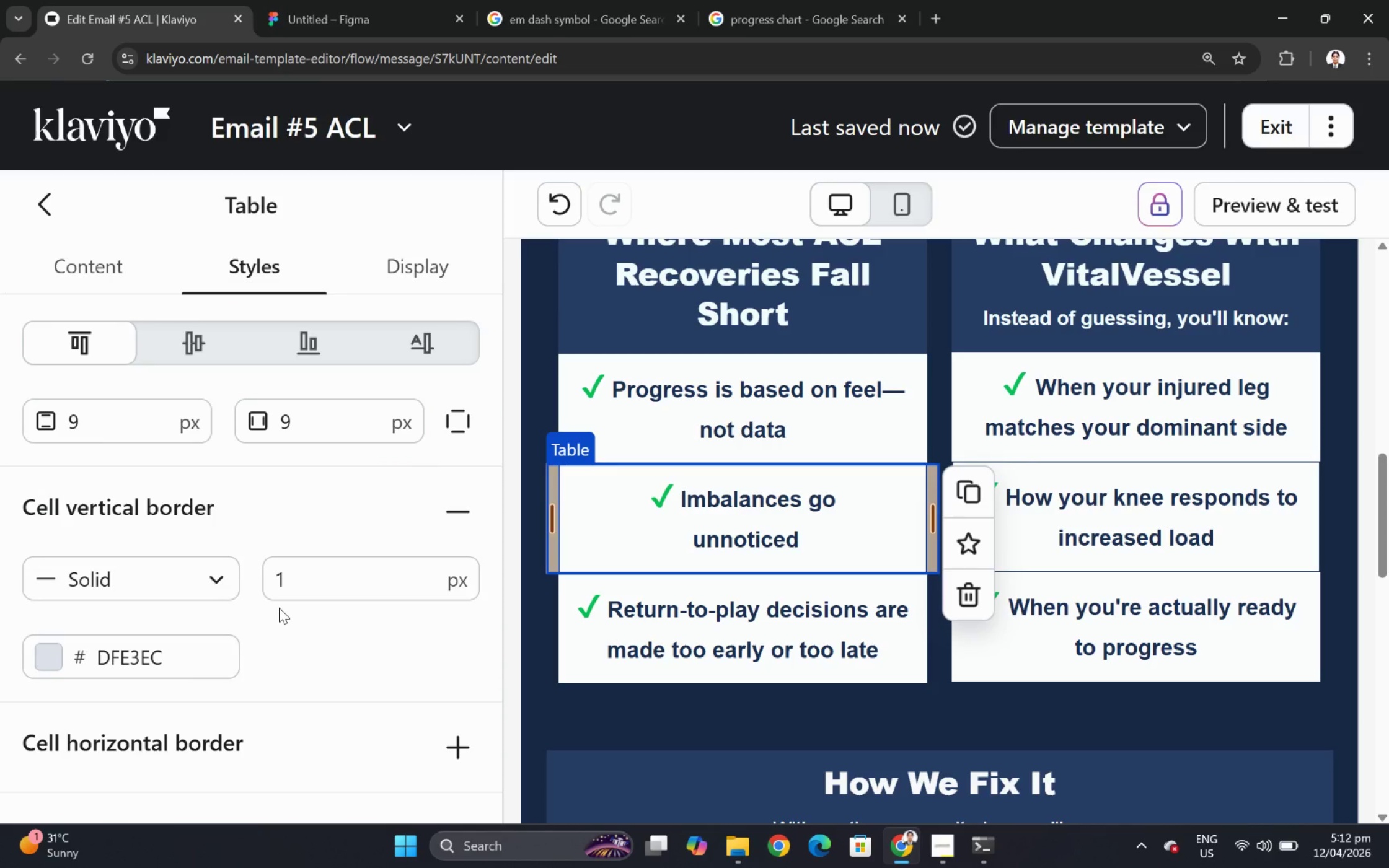 
left_click([450, 524])
 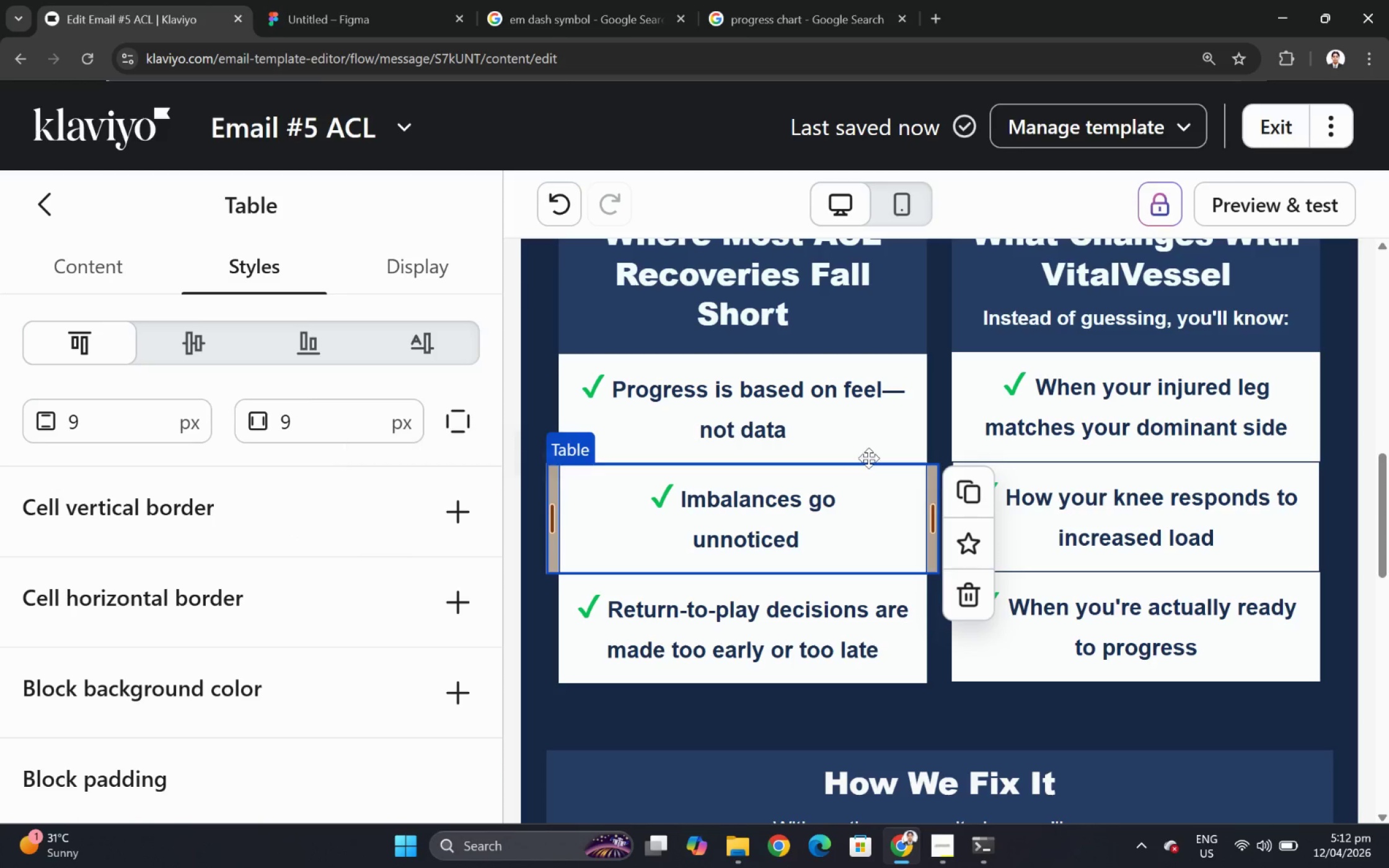 
left_click([1076, 437])
 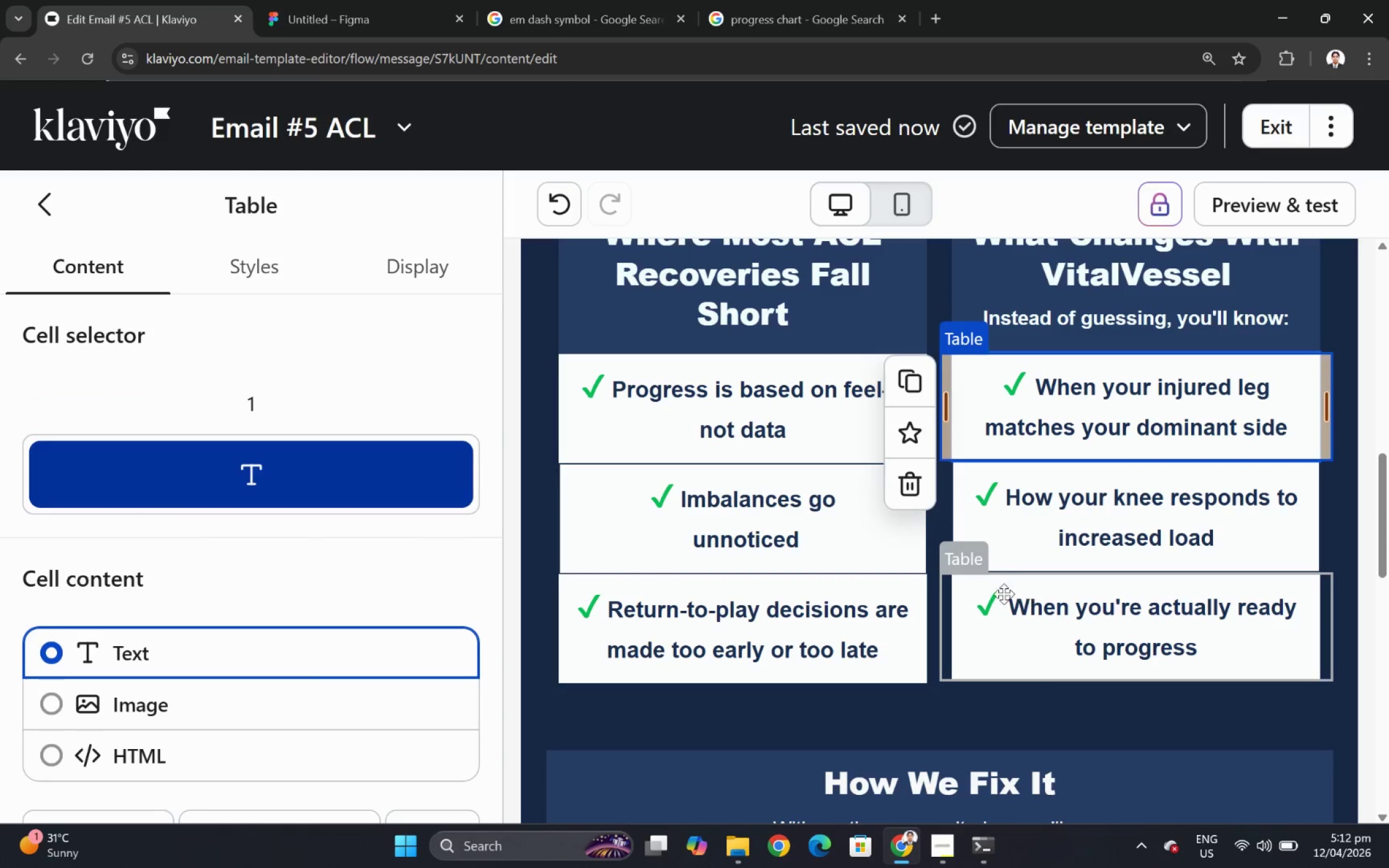 
left_click([727, 542])
 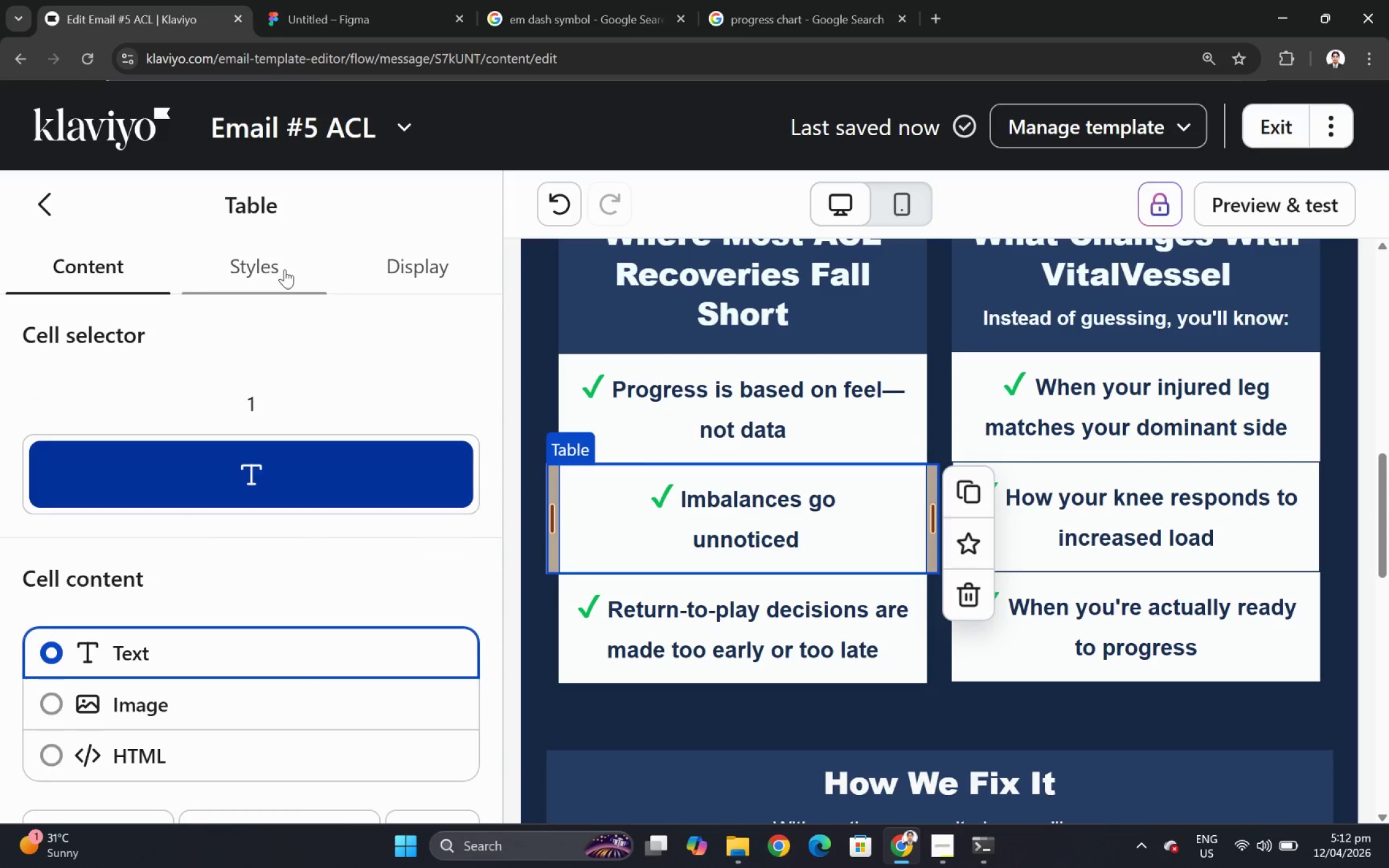 
left_click([704, 425])
 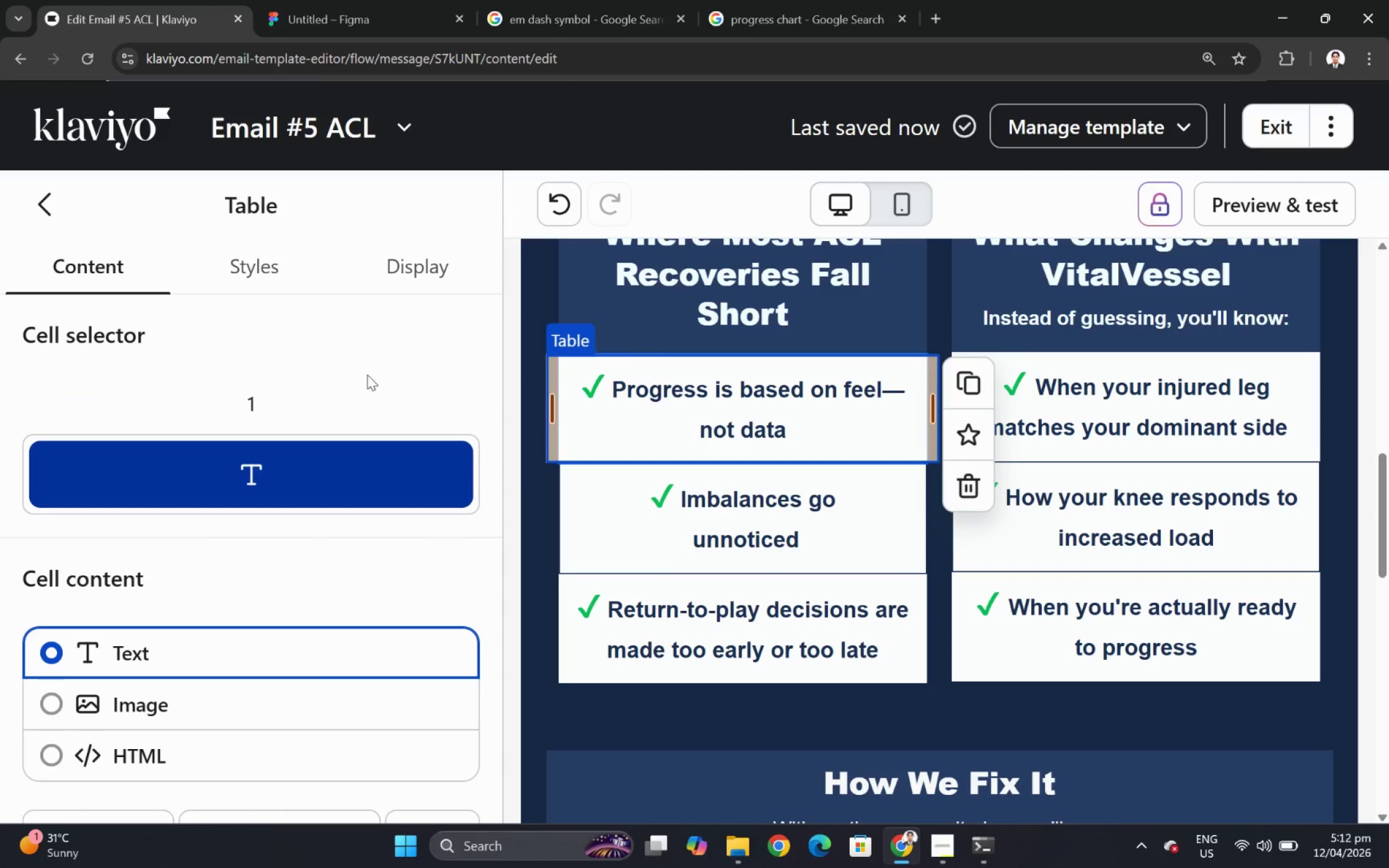 
mouse_move([584, 501])
 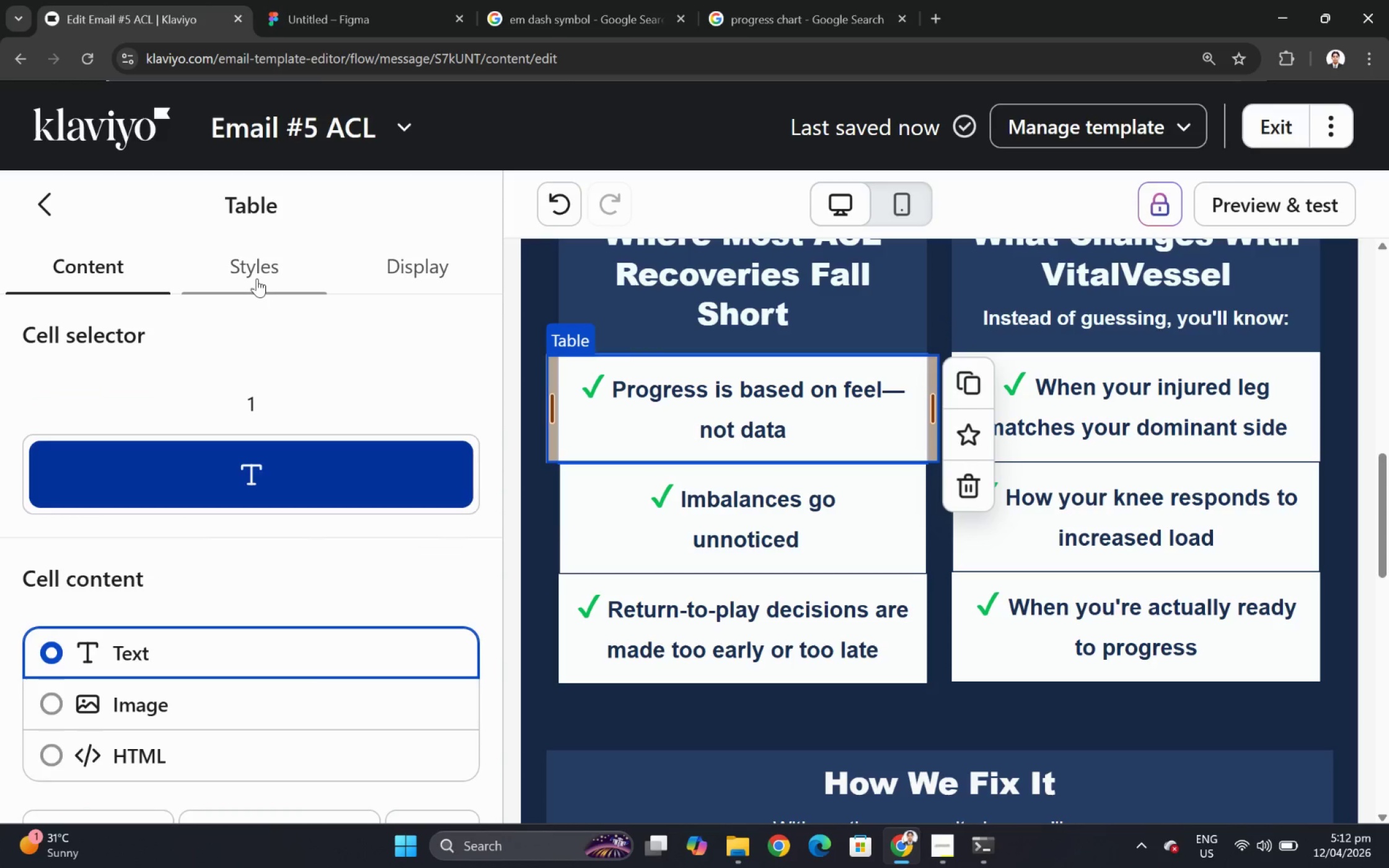 
left_click([257, 278])
 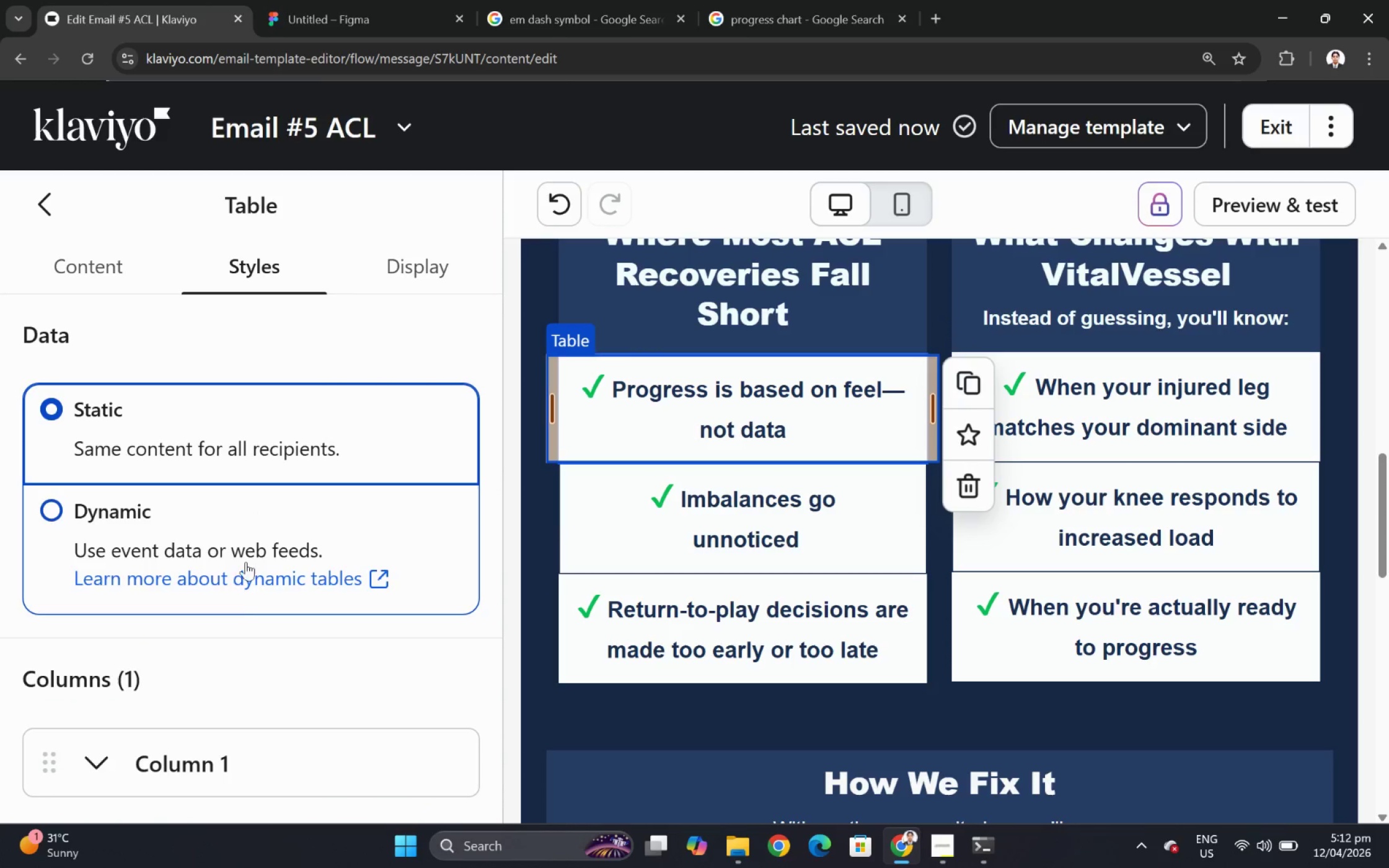 
scroll: coordinate [264, 577], scroll_direction: down, amount: 17.0
 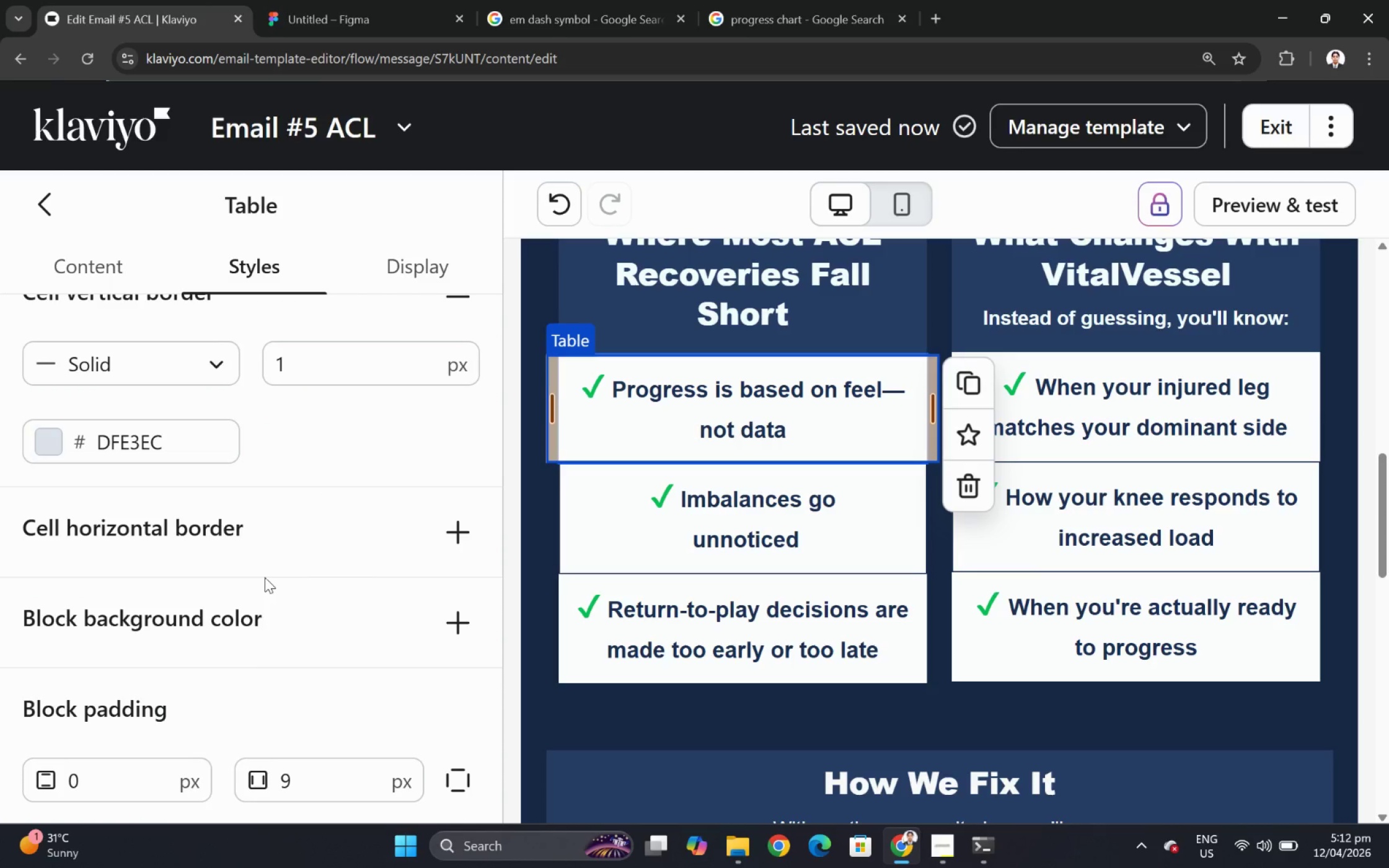 
hold_key(key=ControlLeft, duration=0.53)
scroll: coordinate [265, 577], scroll_direction: up, amount: 4.0
 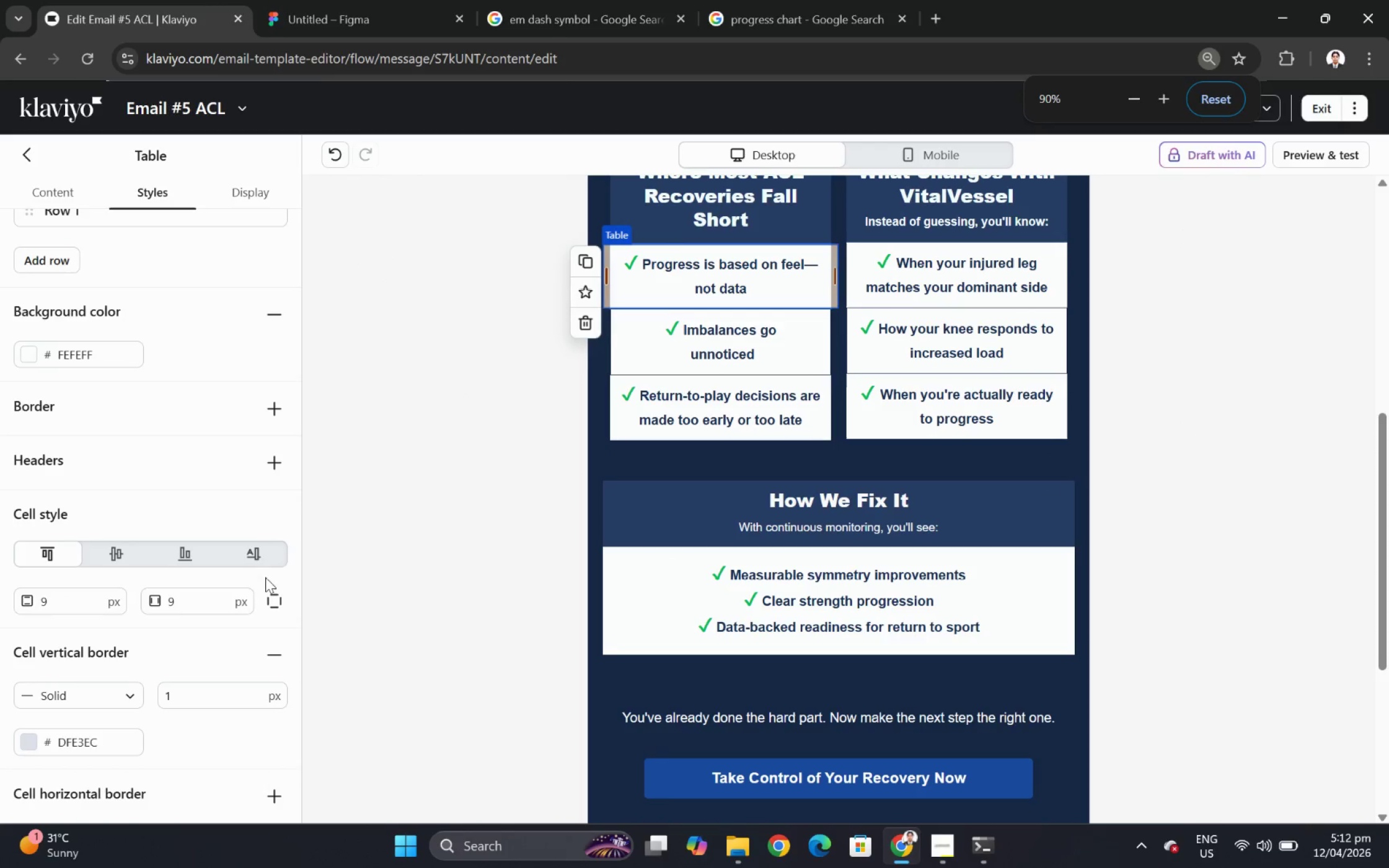 
scroll: coordinate [234, 520], scroll_direction: down, amount: 1.0
 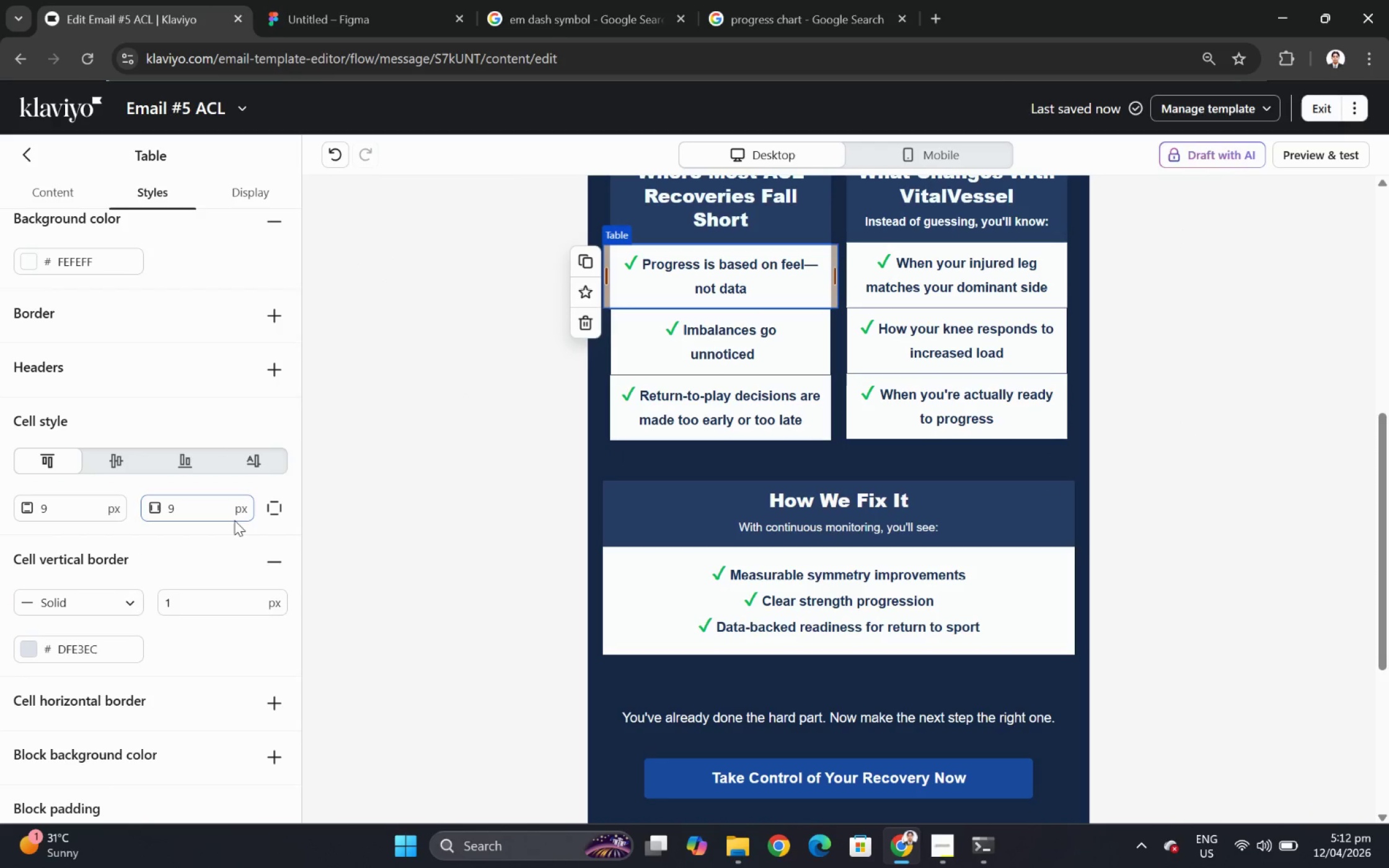 
scroll: coordinate [234, 520], scroll_direction: up, amount: 5.0
 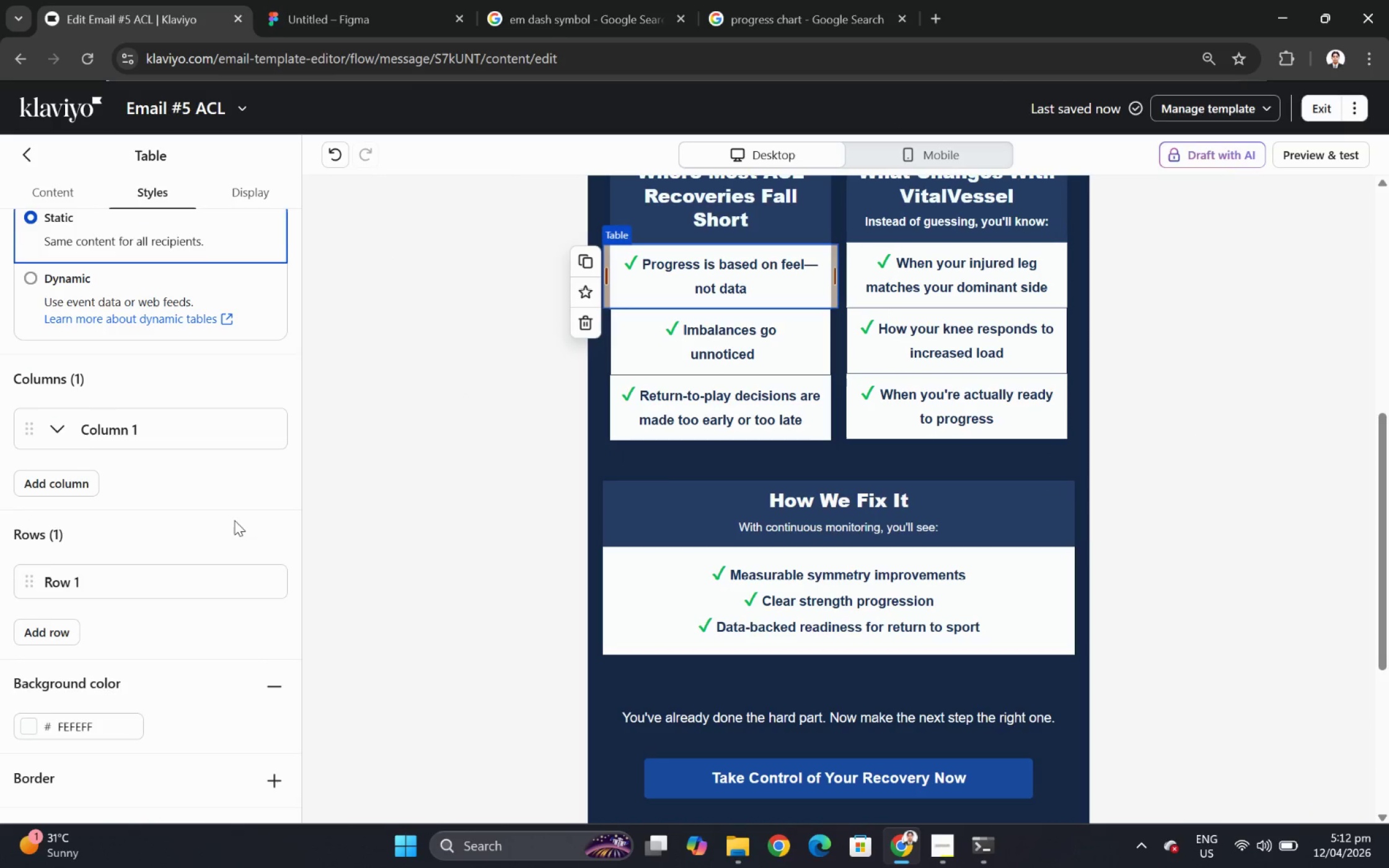 
scroll: coordinate [234, 520], scroll_direction: down, amount: 7.0
 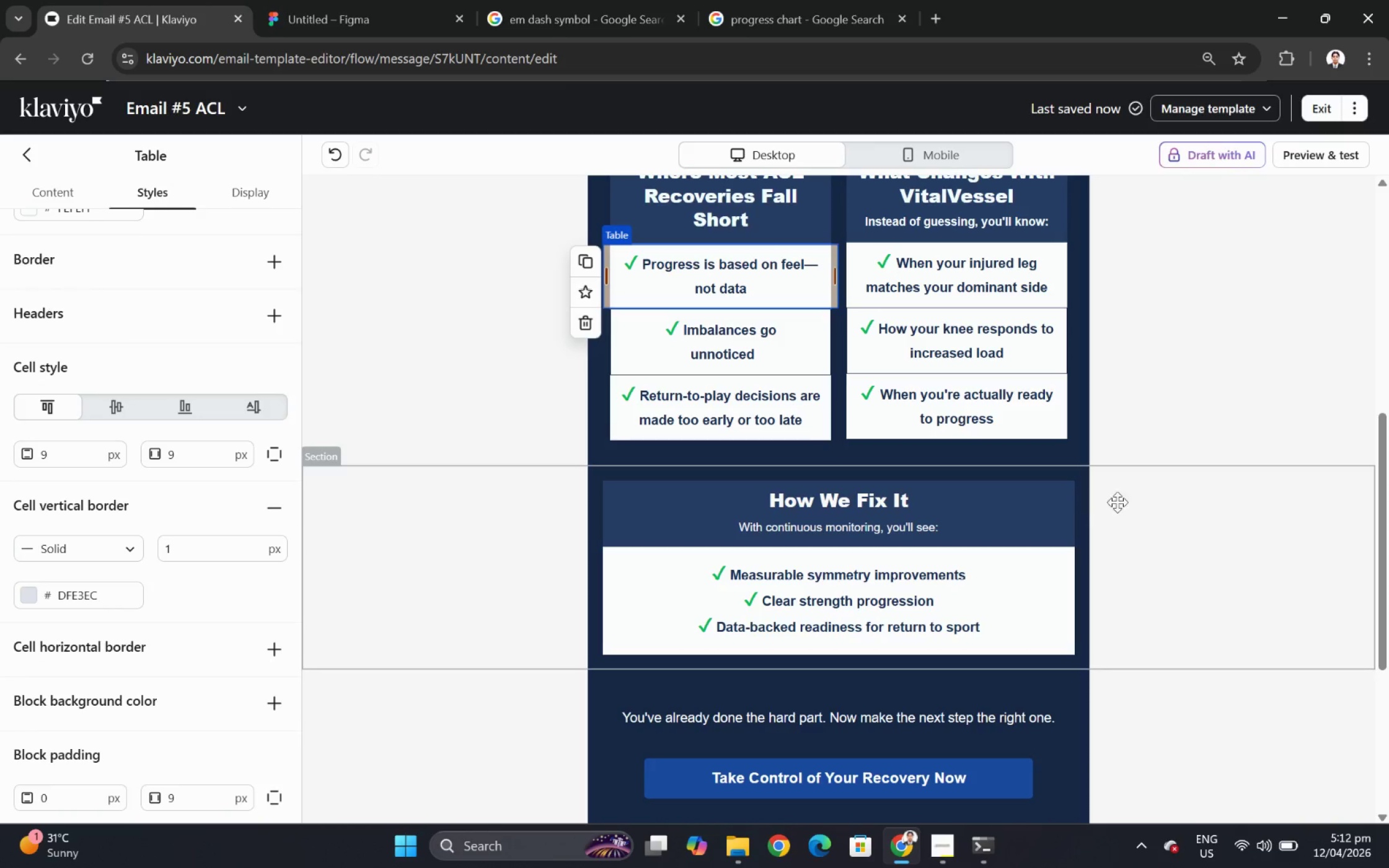 
left_click([1255, 584])
 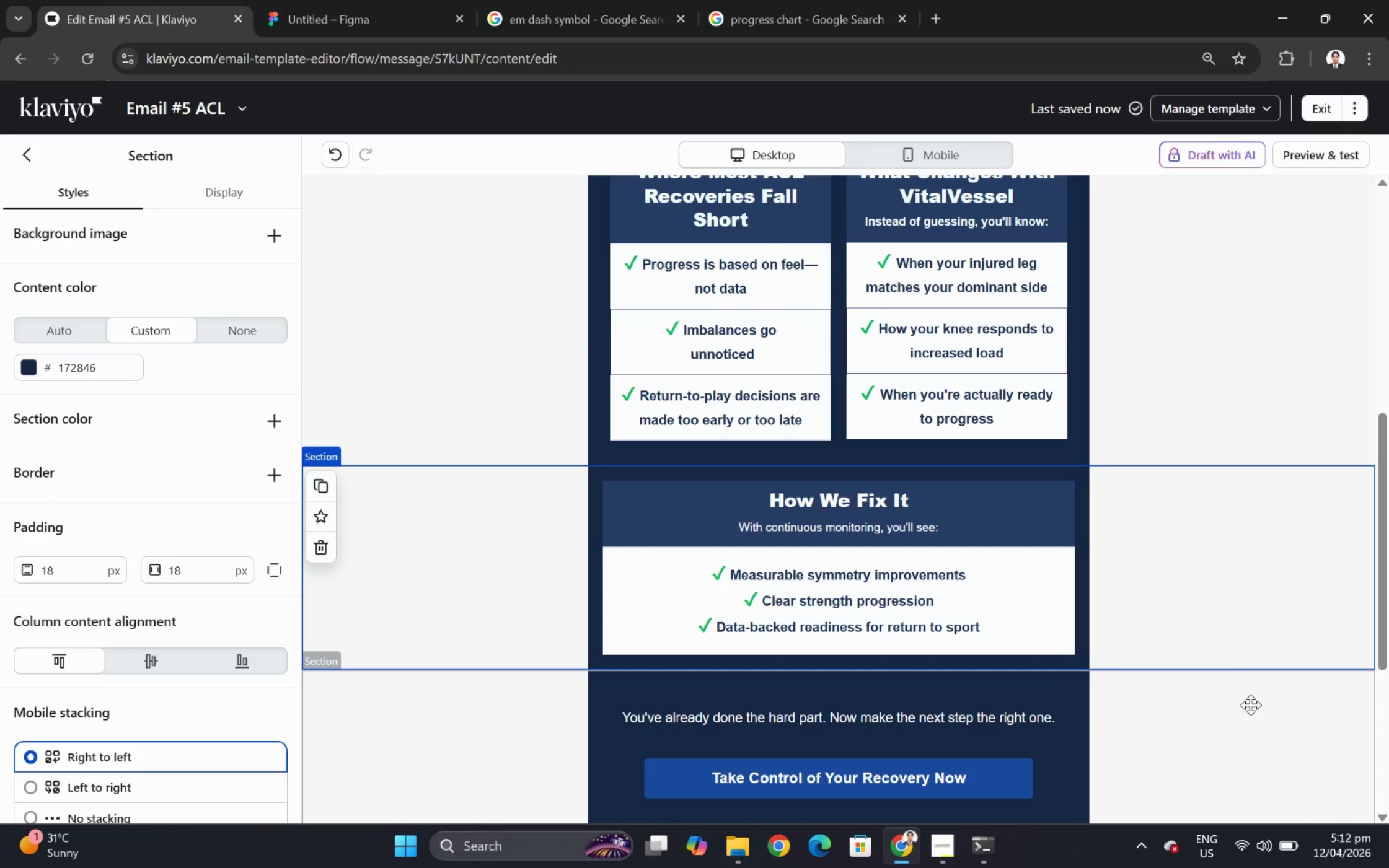 
scroll: coordinate [1244, 659], scroll_direction: down, amount: 2.0
 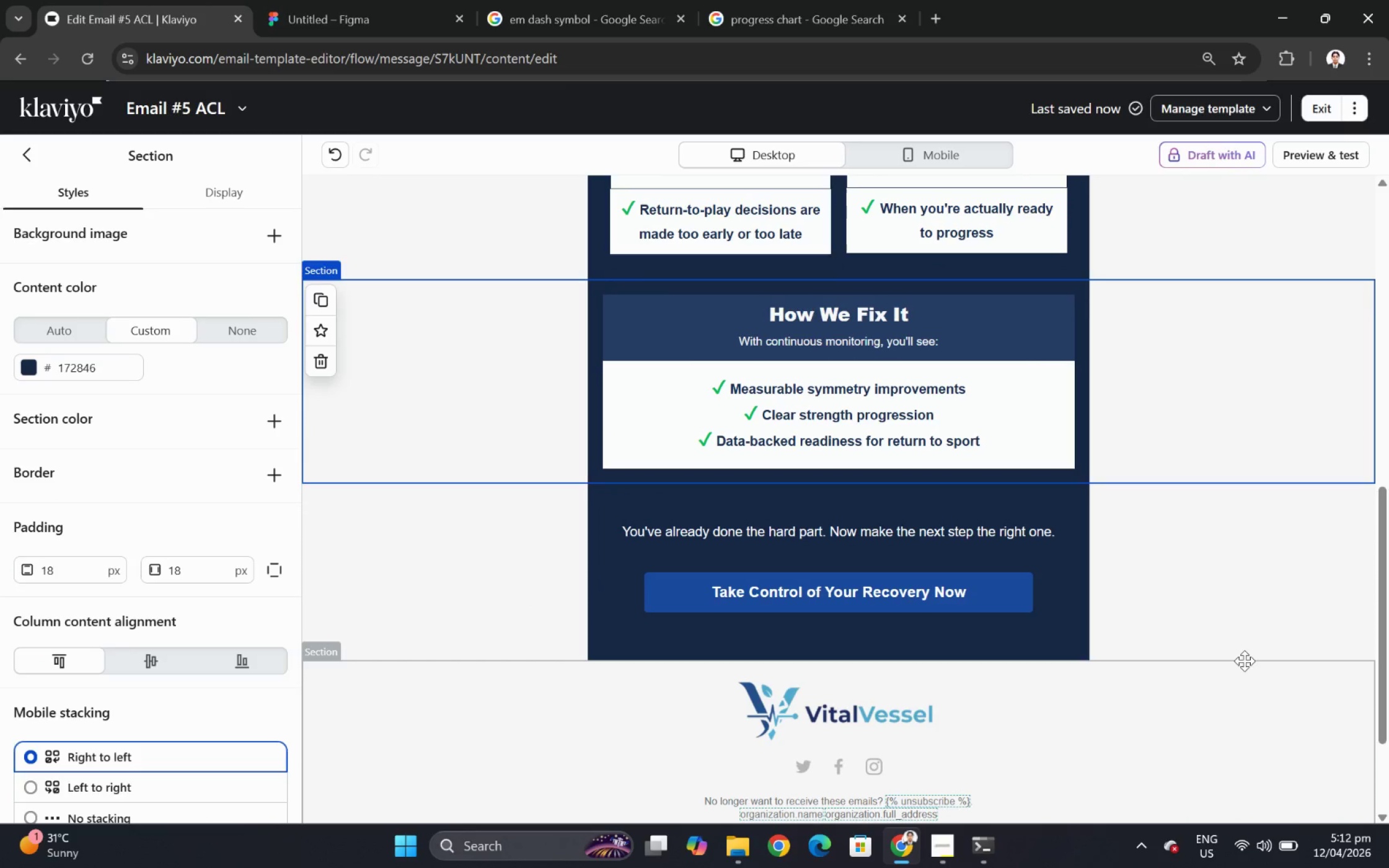 
wait(23.96)
 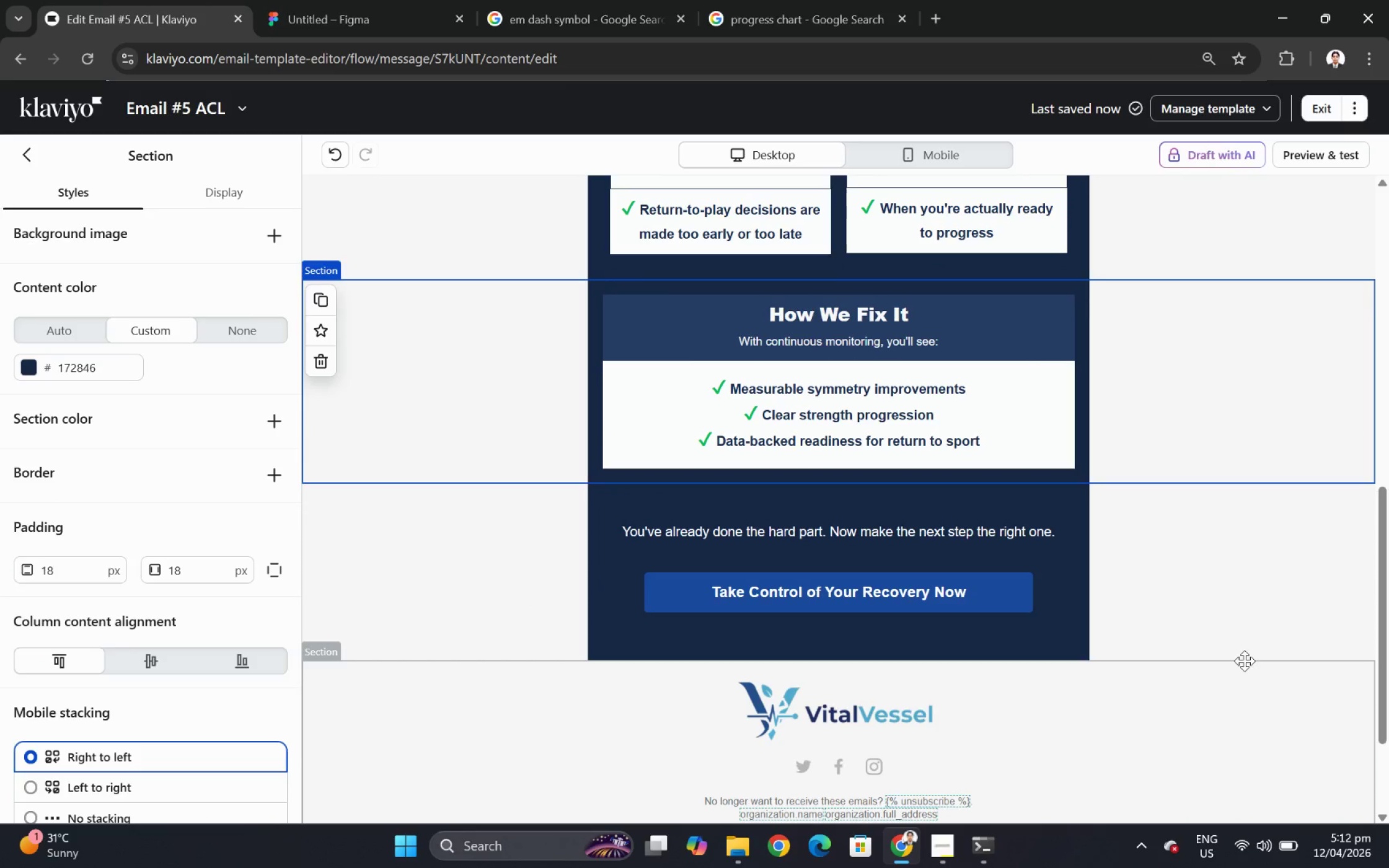 
scroll: coordinate [1258, 598], scroll_direction: down, amount: 2.0
 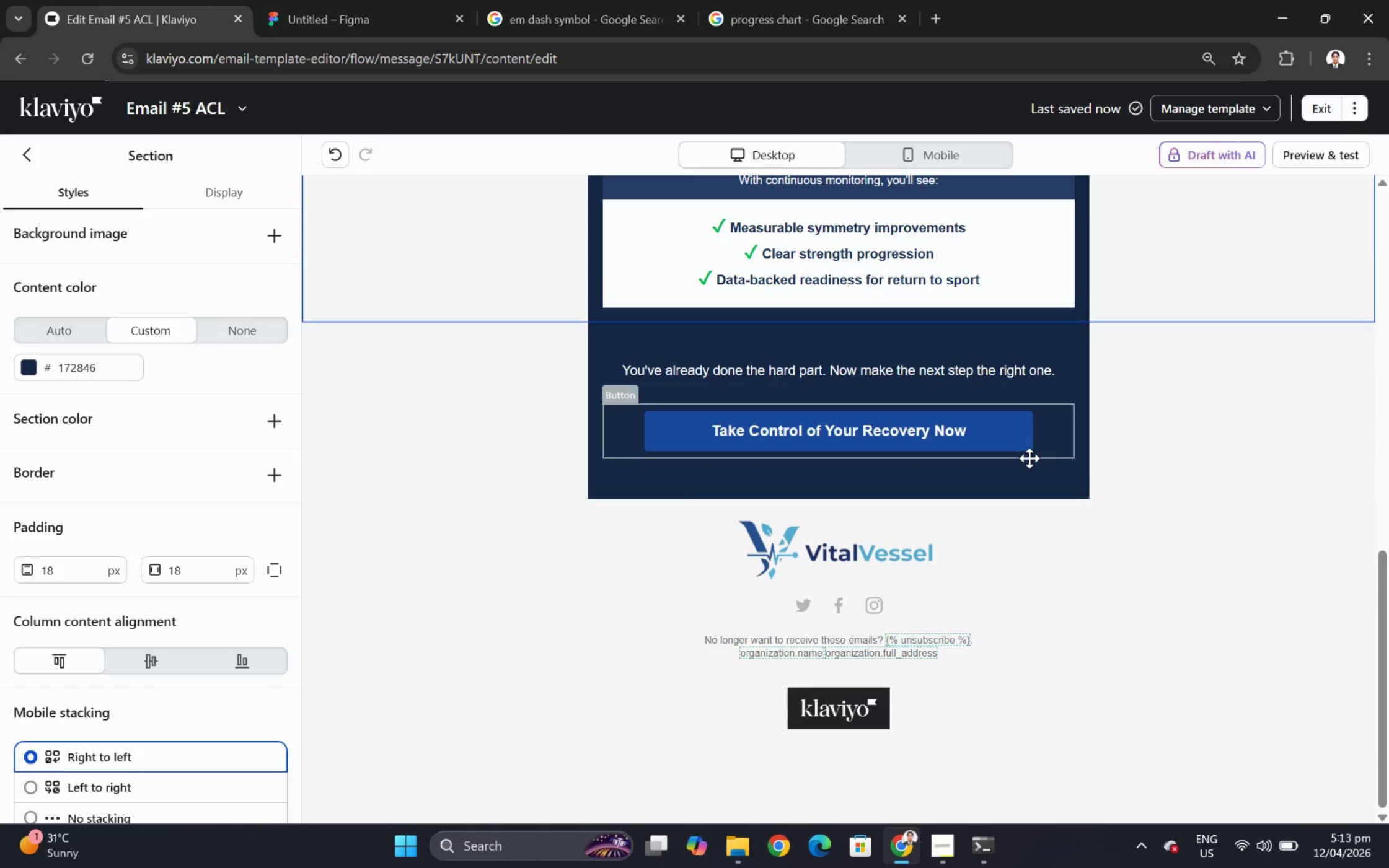 
left_click([1029, 458])
 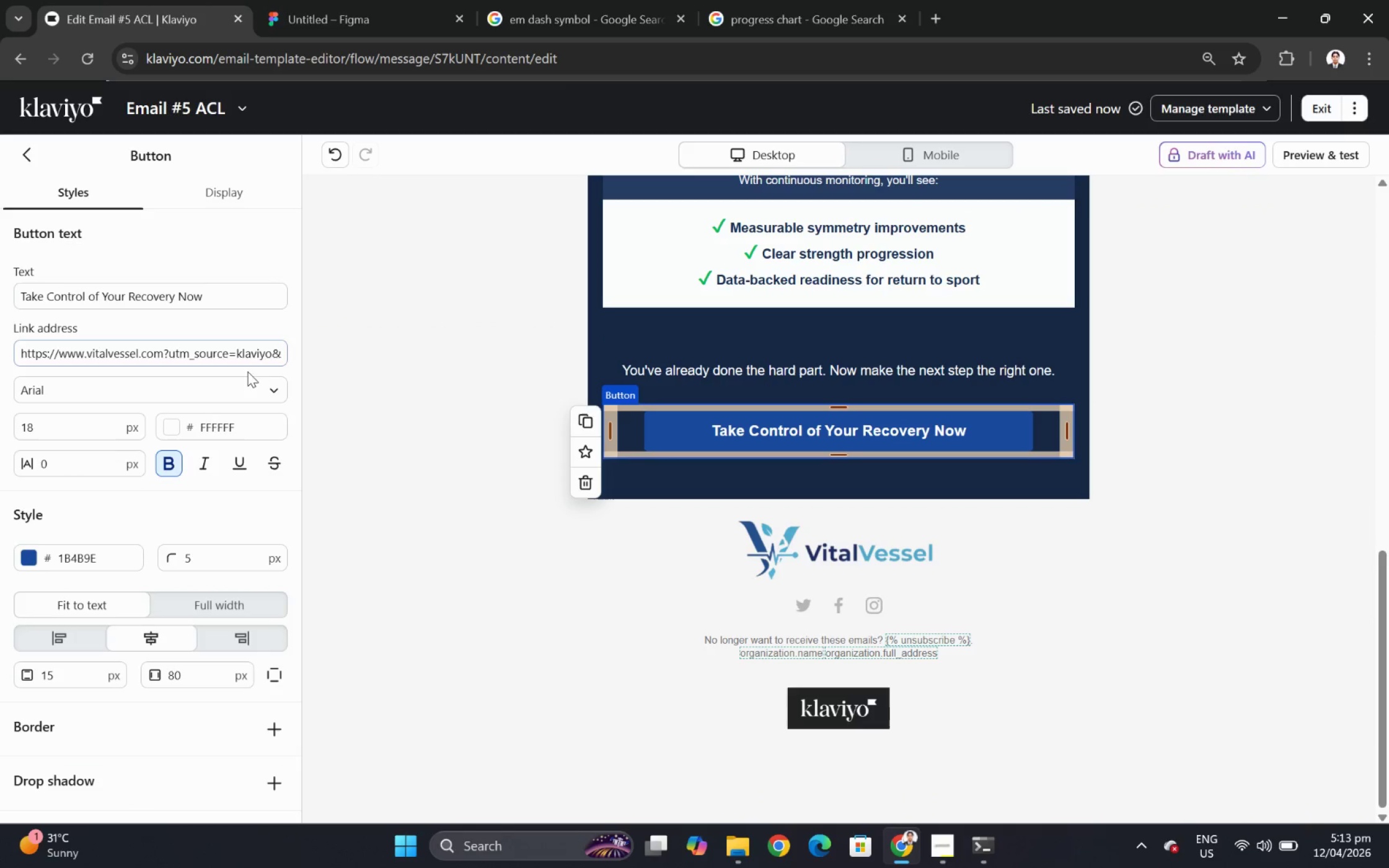 
left_click_drag(start_coordinate=[247, 357], to_coordinate=[327, 357])
 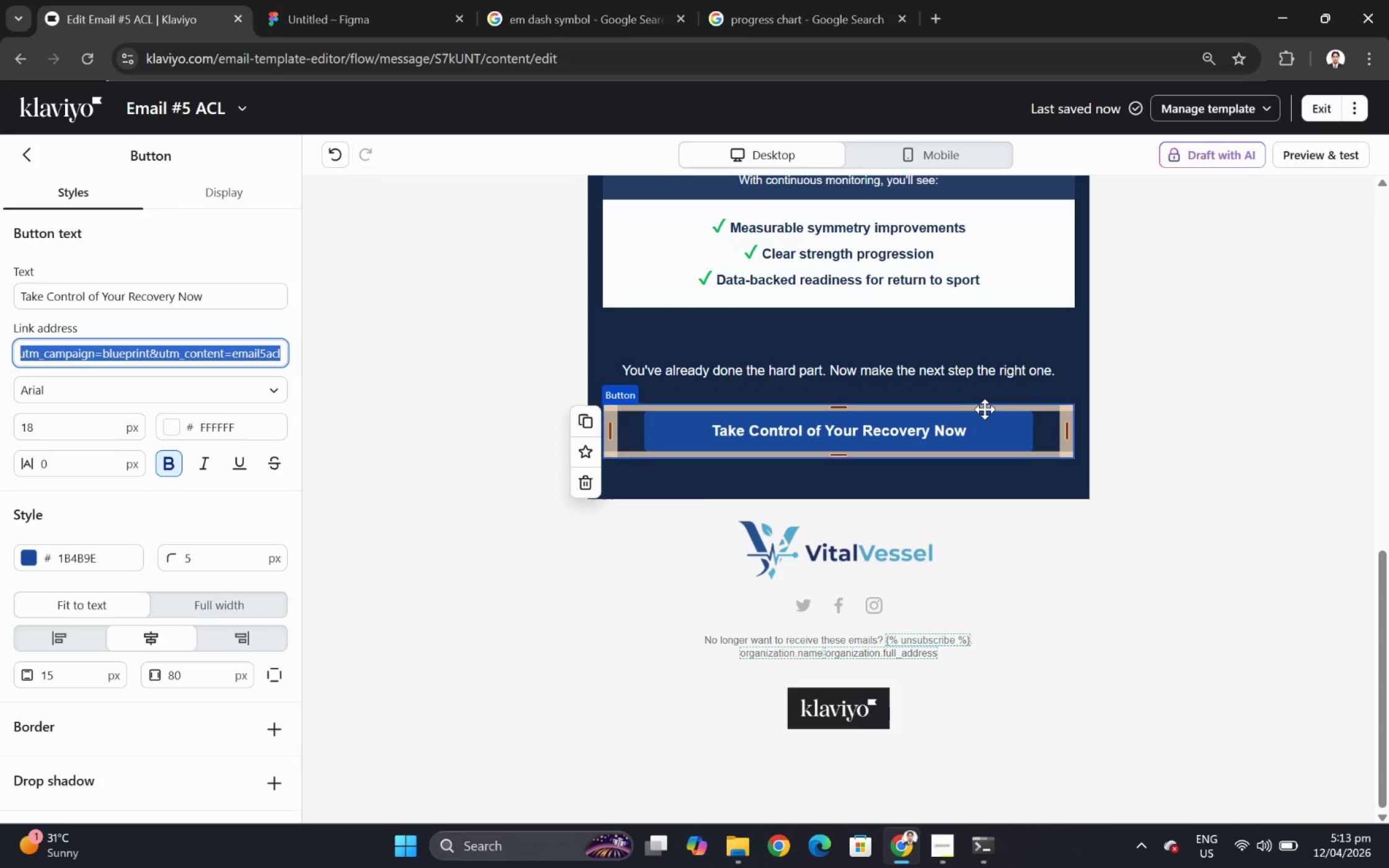 
scroll: coordinate [1177, 390], scroll_direction: up, amount: 10.0
 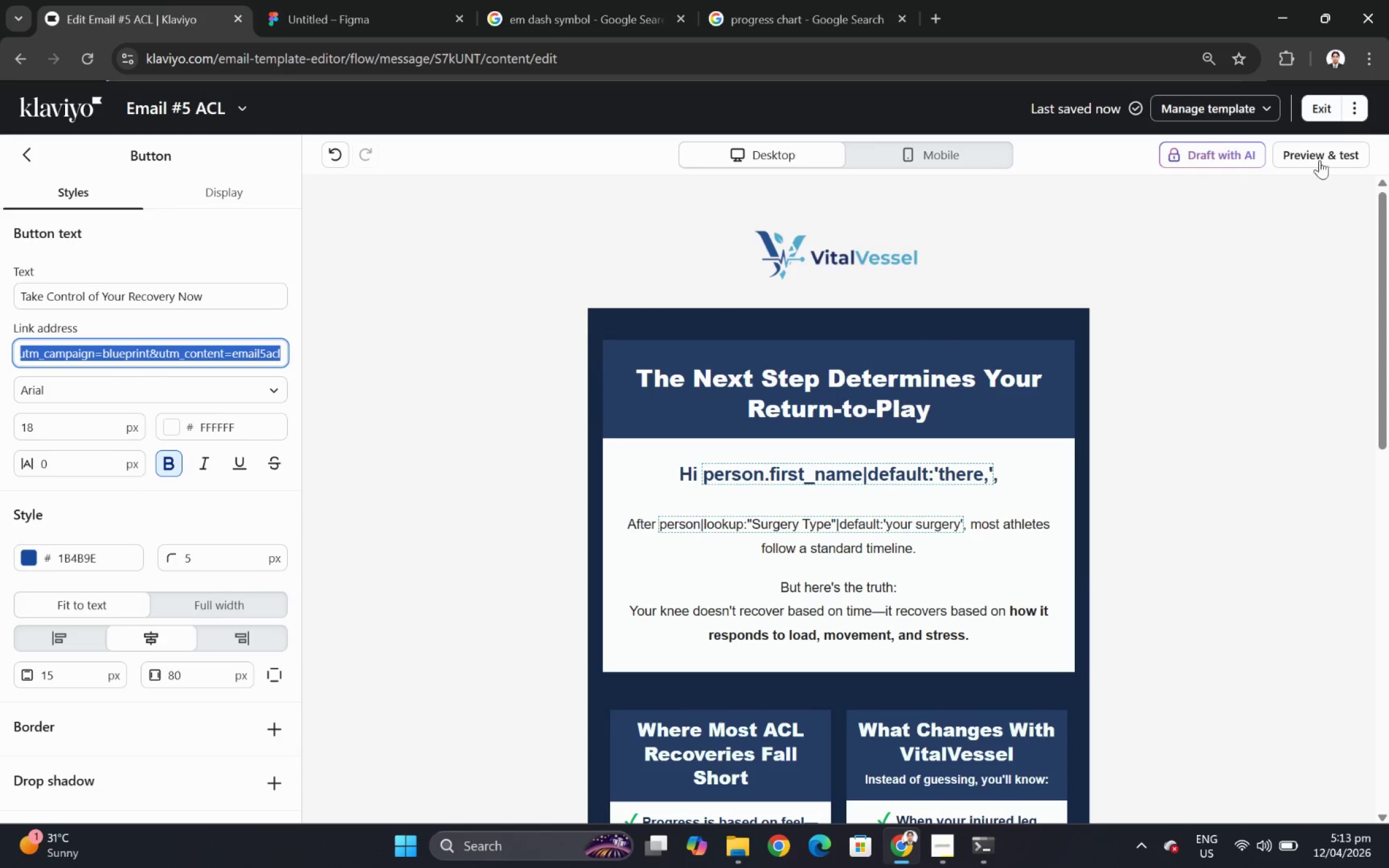 
left_click([1323, 112])
 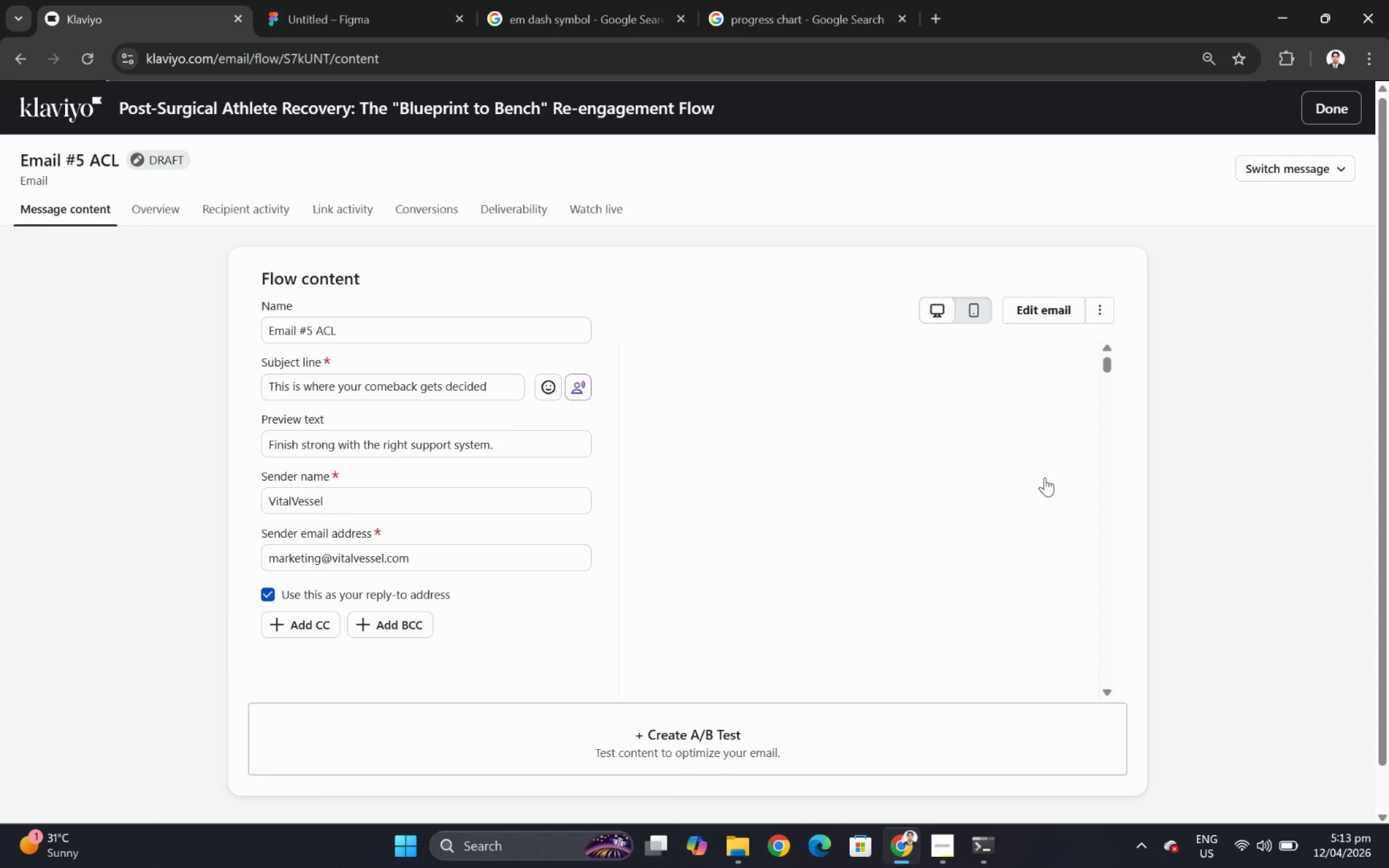 
scroll: coordinate [970, 498], scroll_direction: down, amount: 8.0
 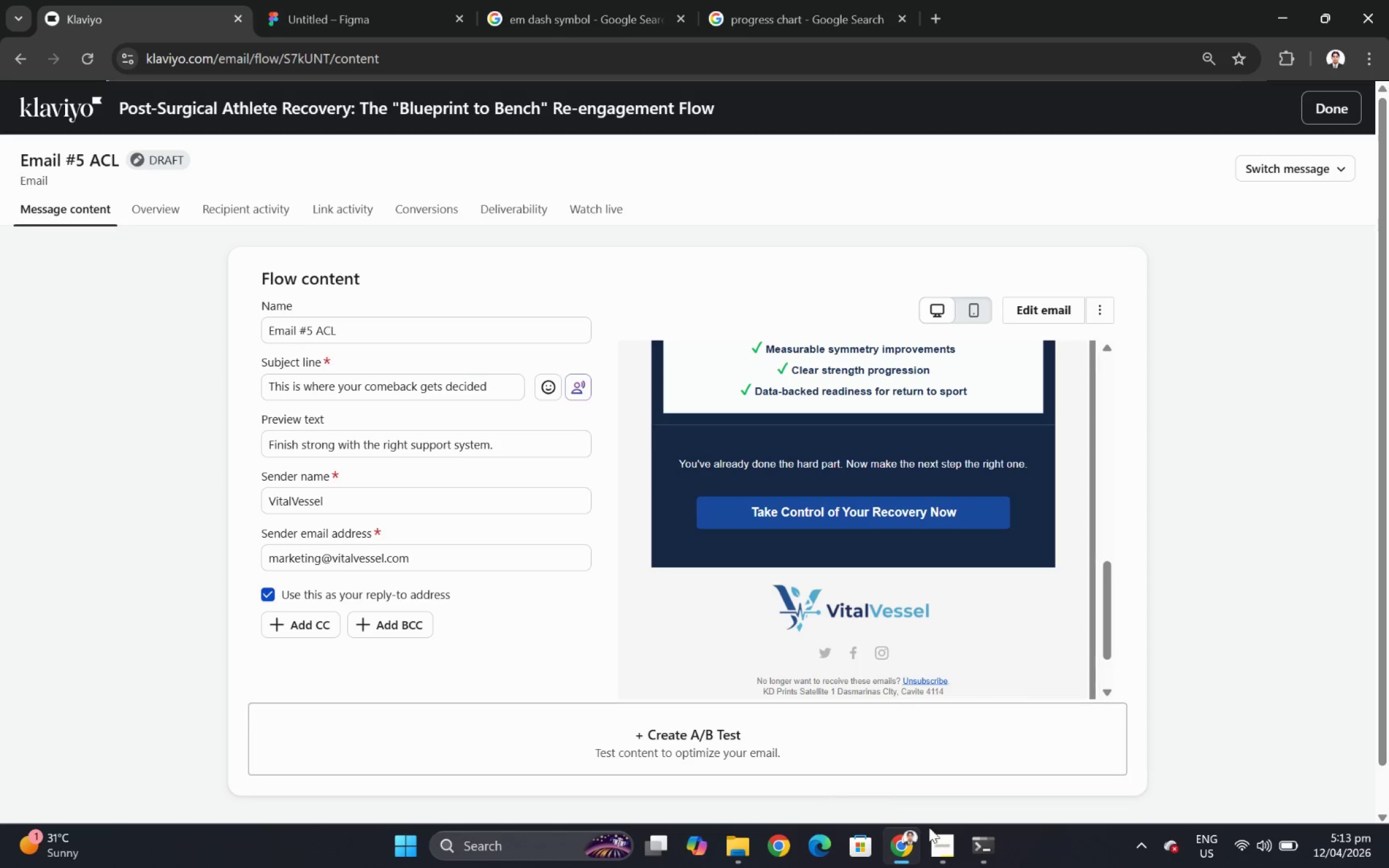 
left_click([937, 855])